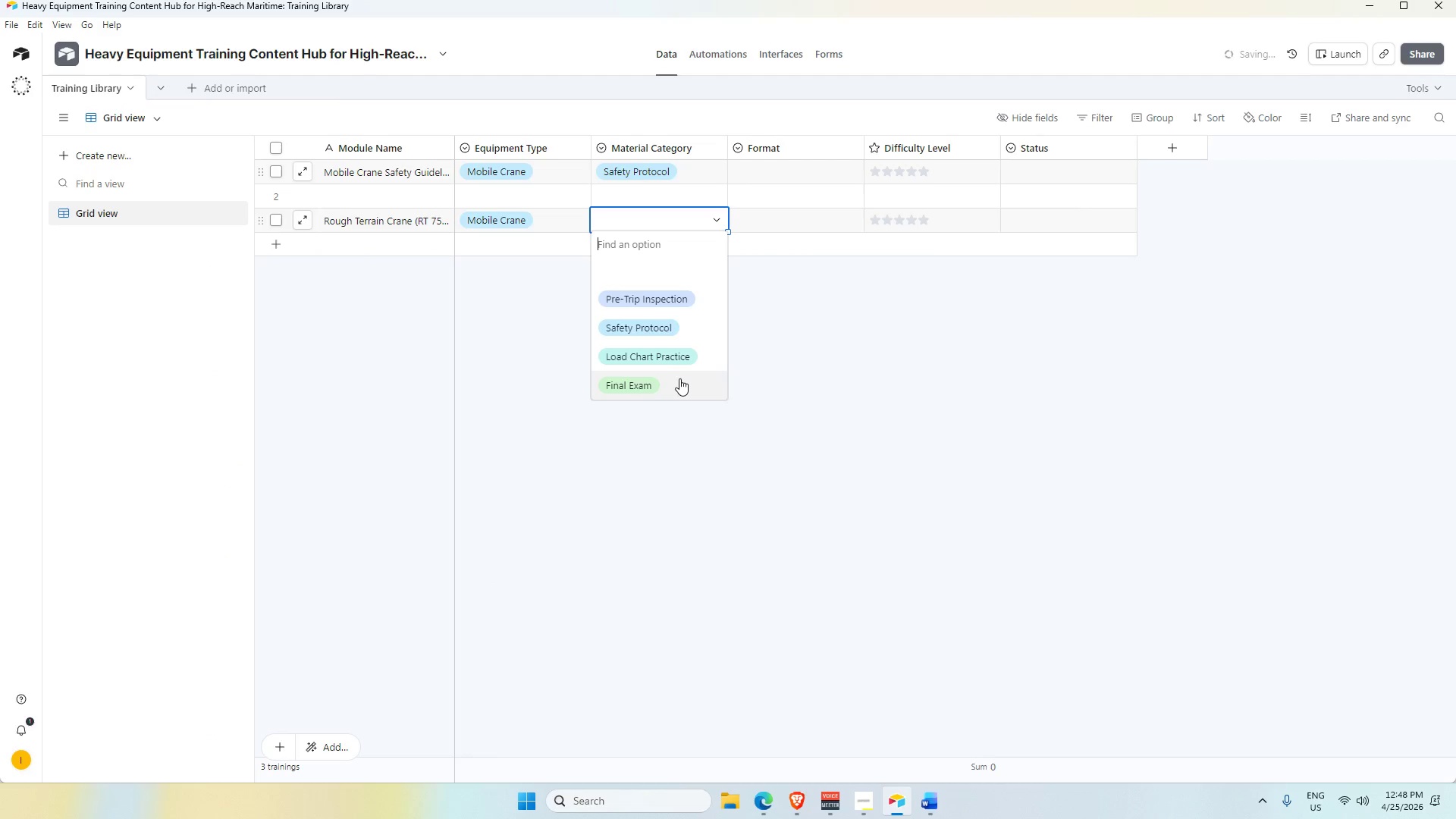 
left_click([680, 357])
 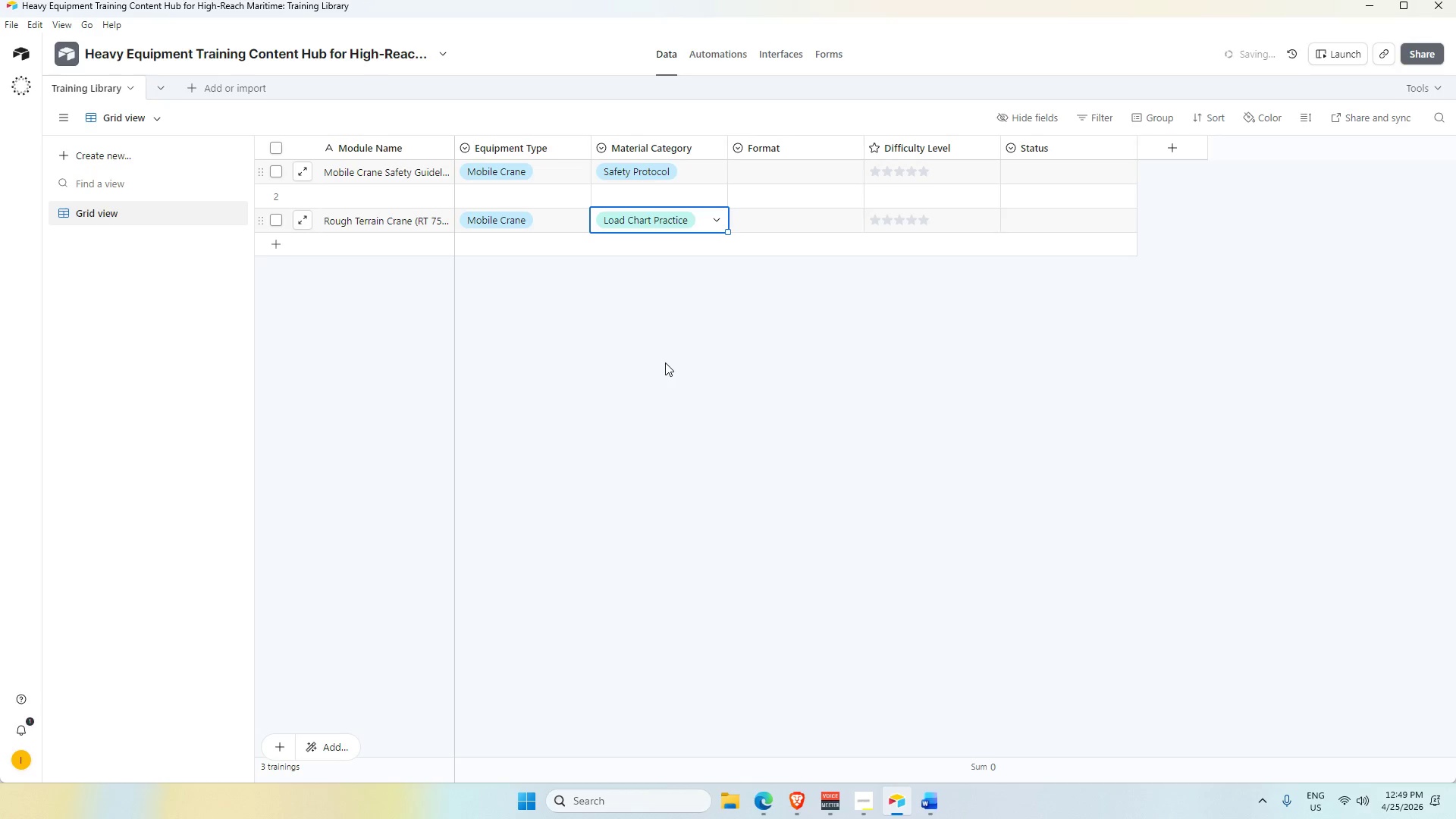 
wait(71.28)
 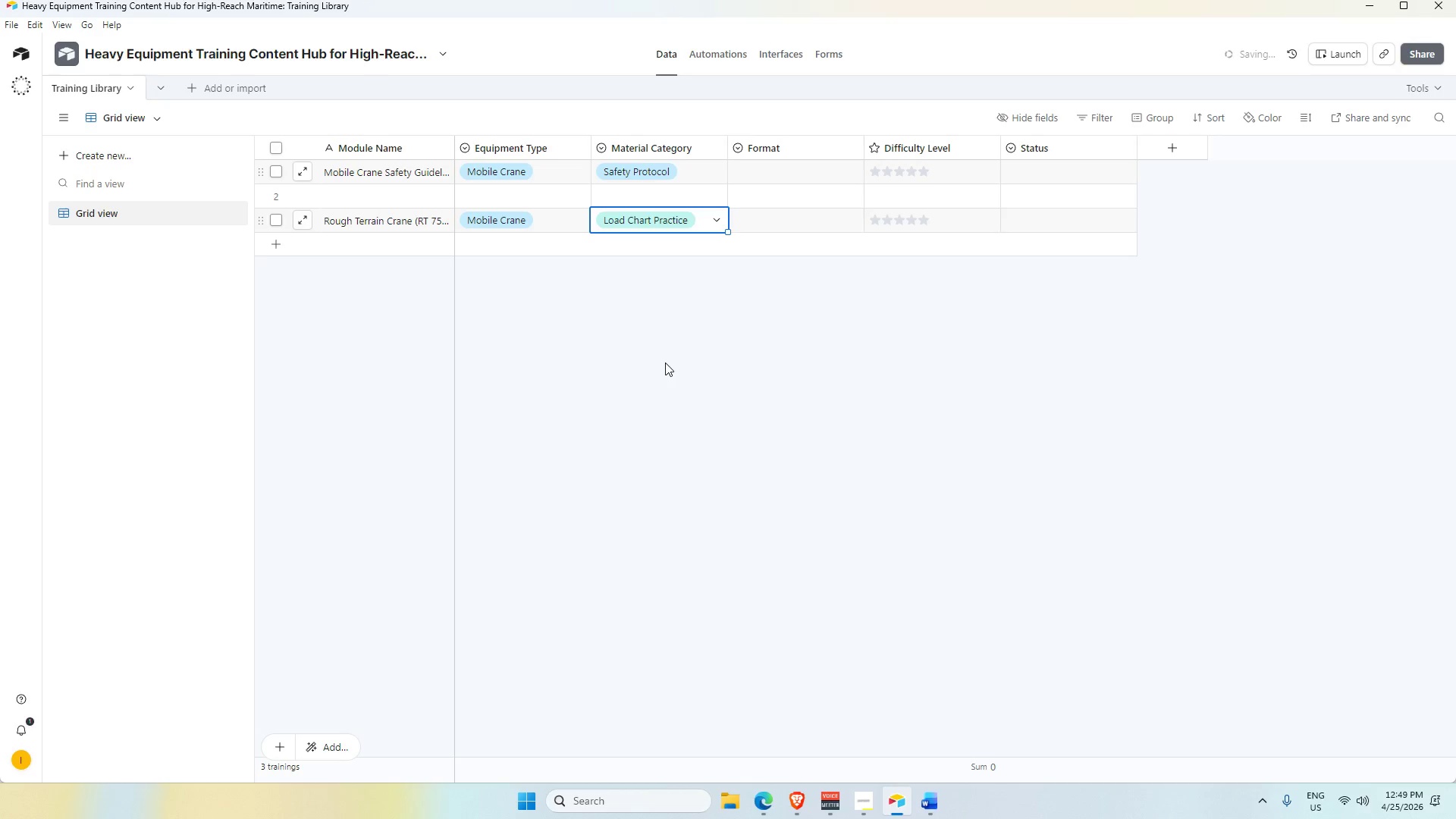 
key(Alt+AltLeft)
 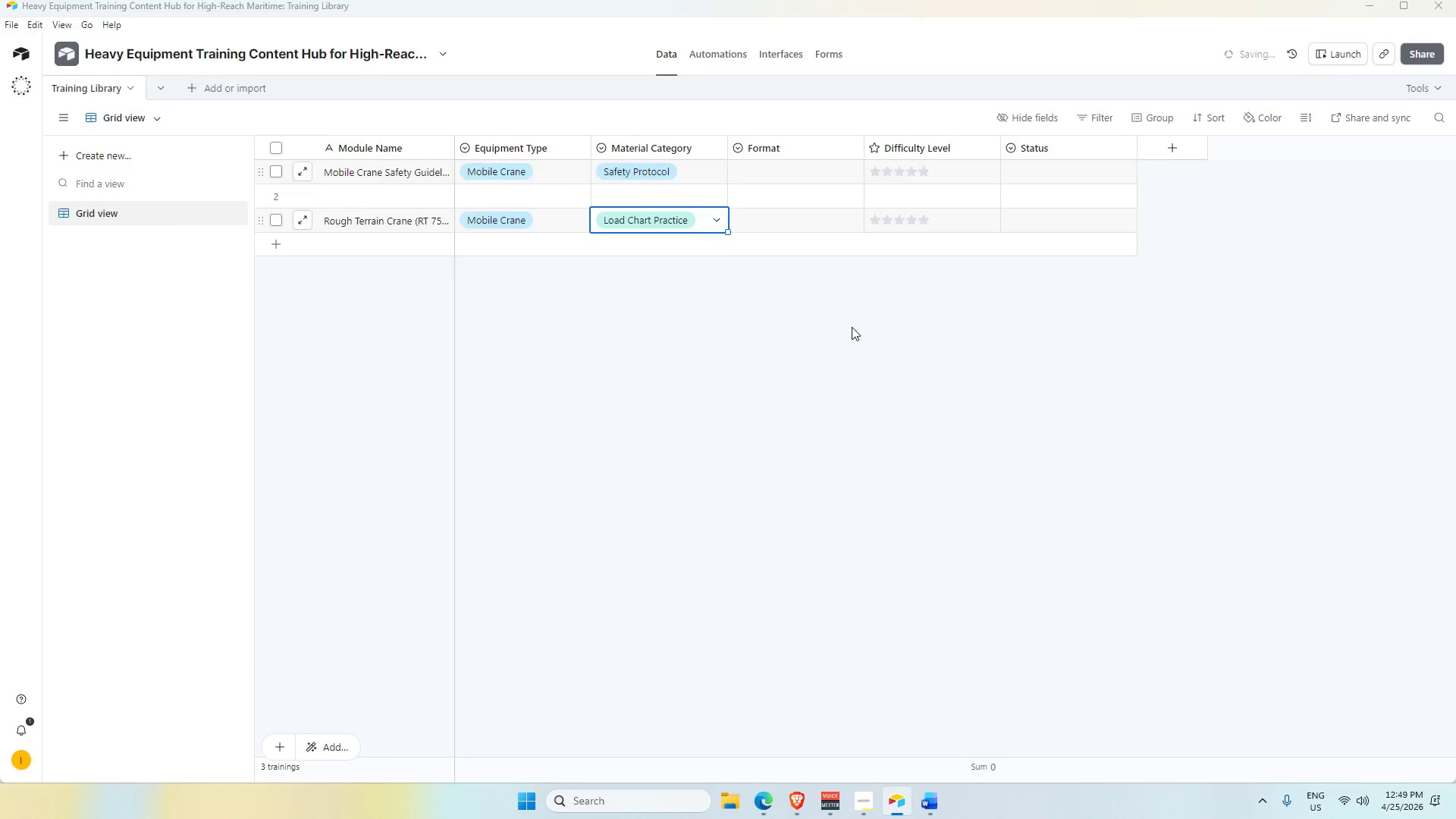 
key(Alt+Tab)
 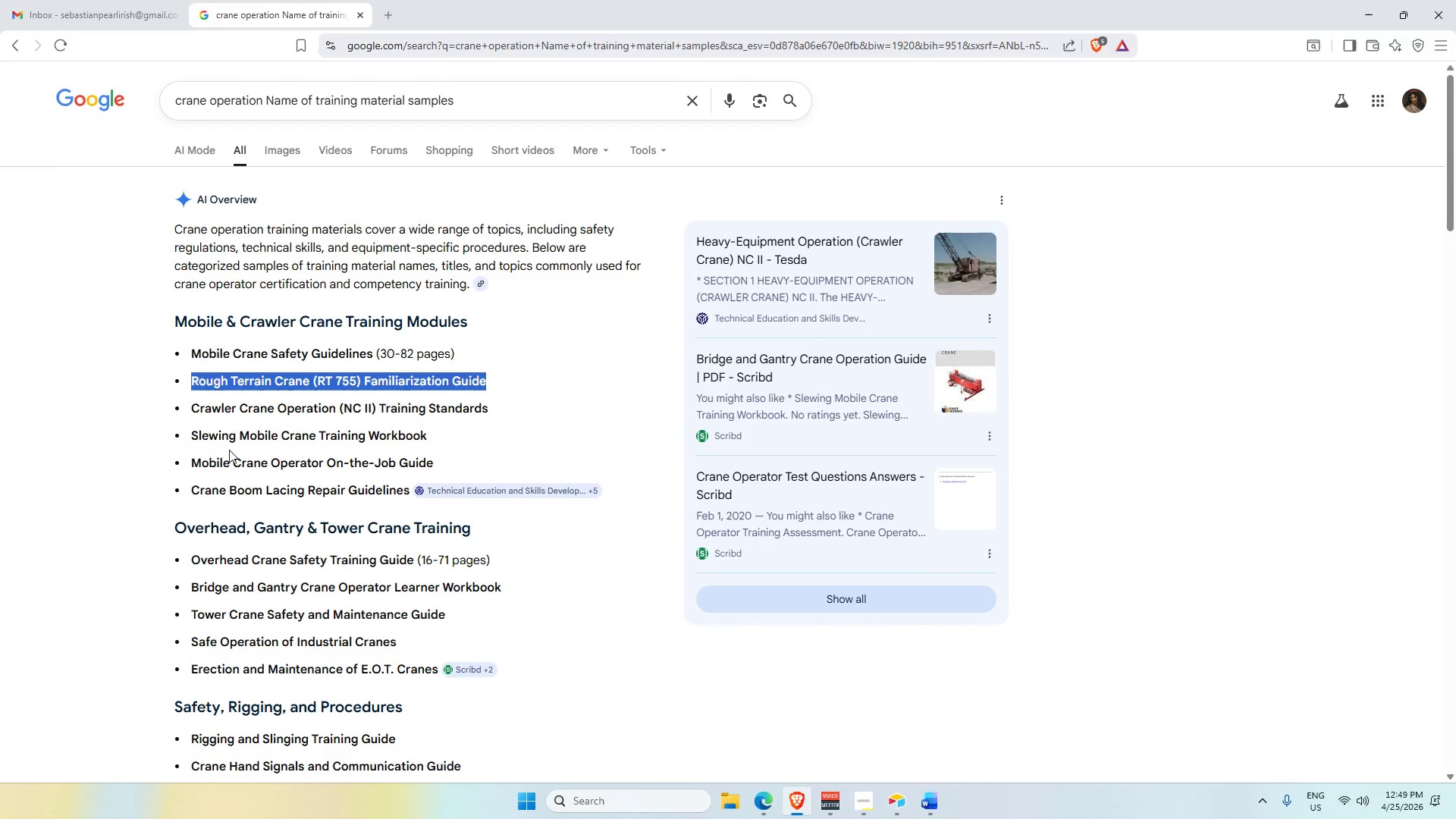 
left_click_drag(start_coordinate=[192, 407], to_coordinate=[492, 412])
 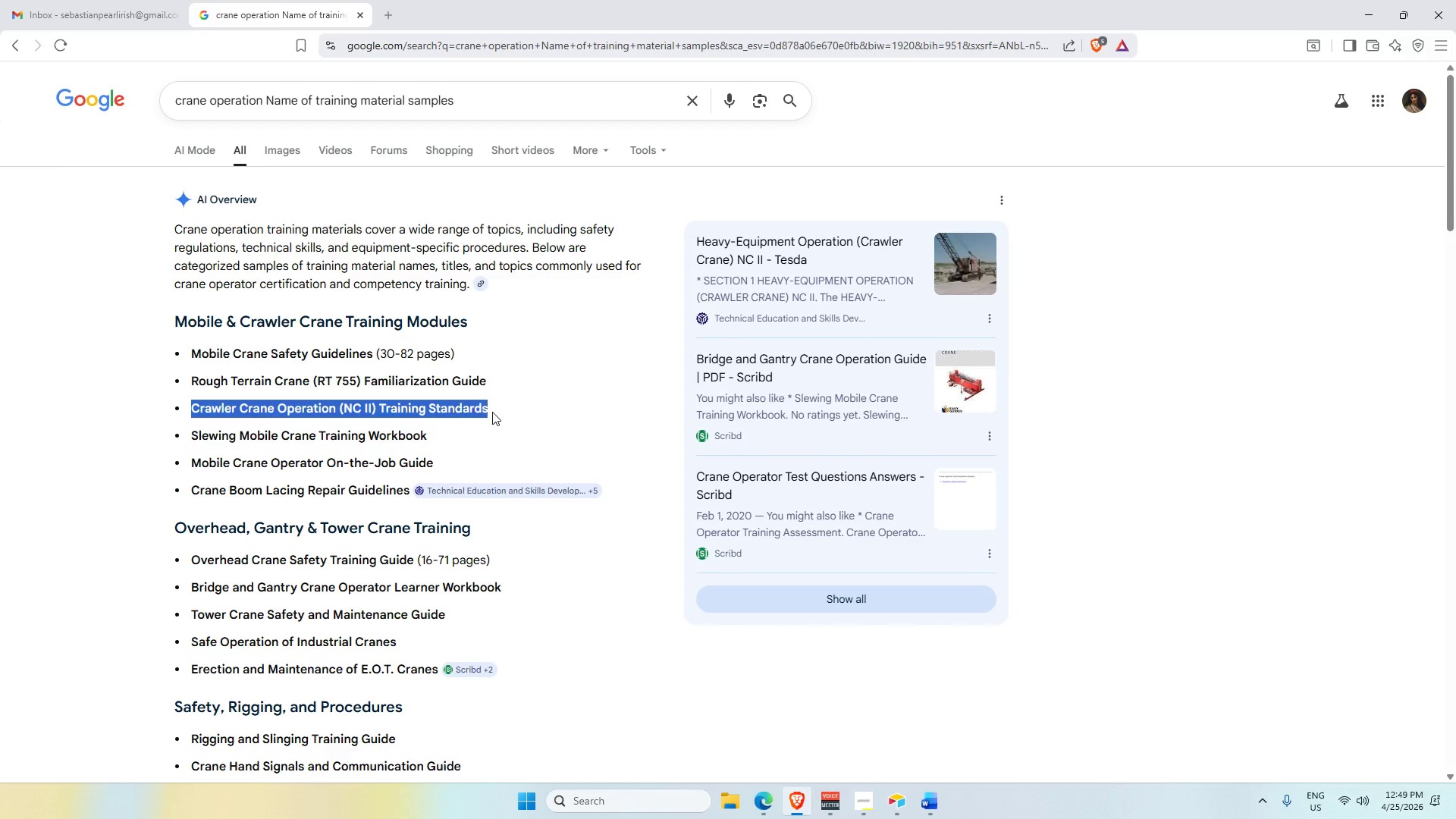 
key(Control+C)
 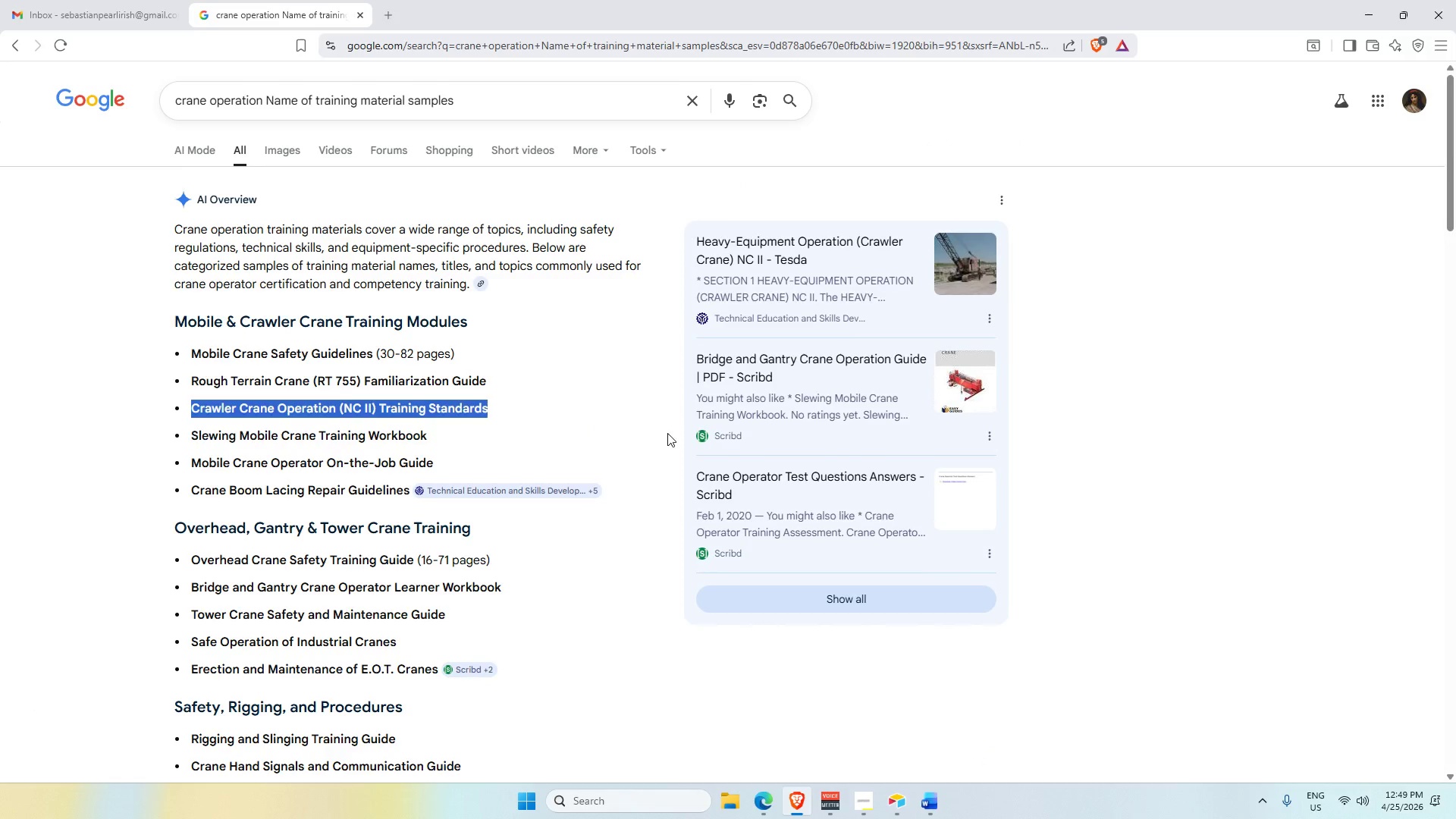 
key(Alt+AltLeft)
 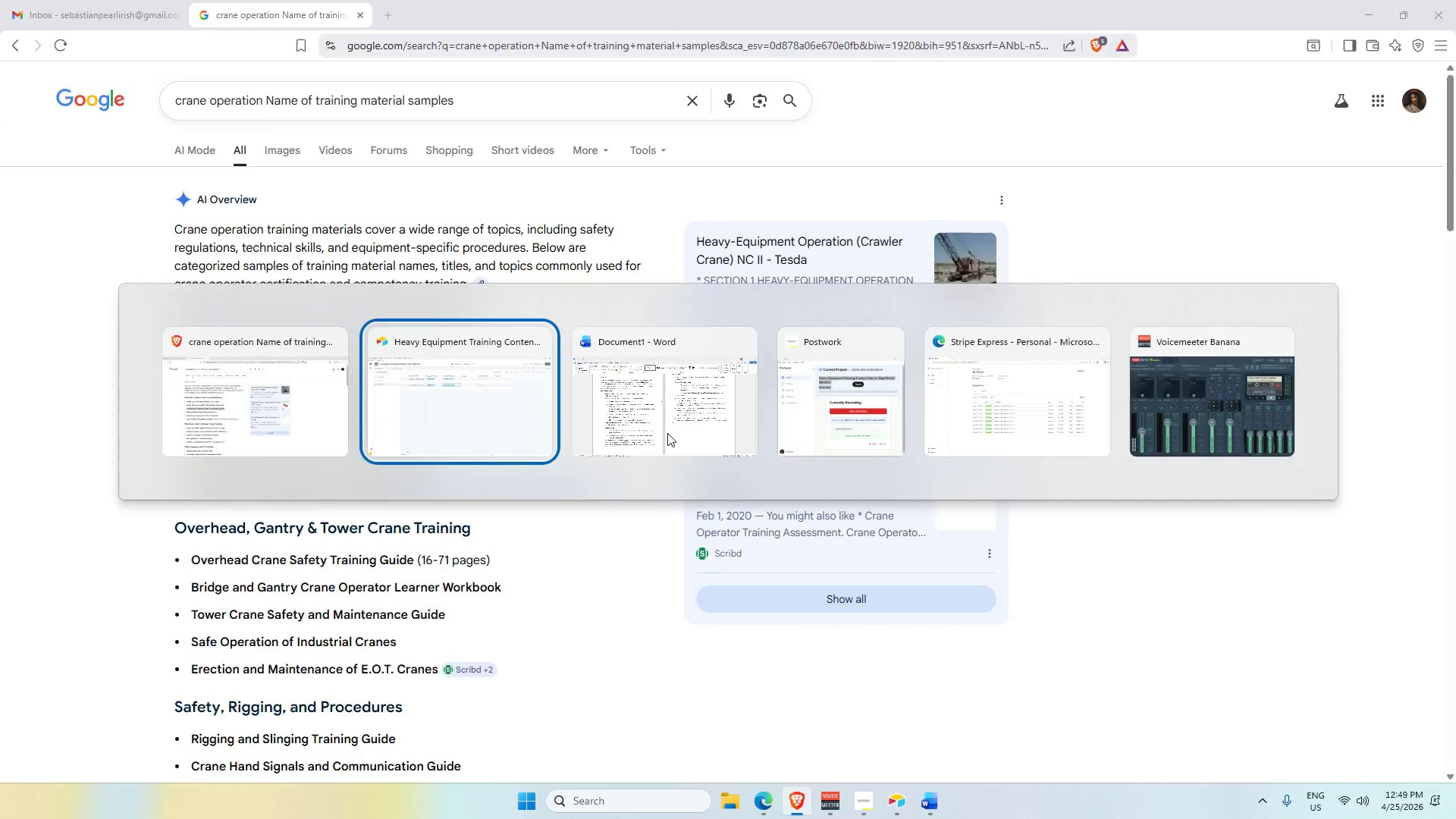 
key(Alt+Tab)
 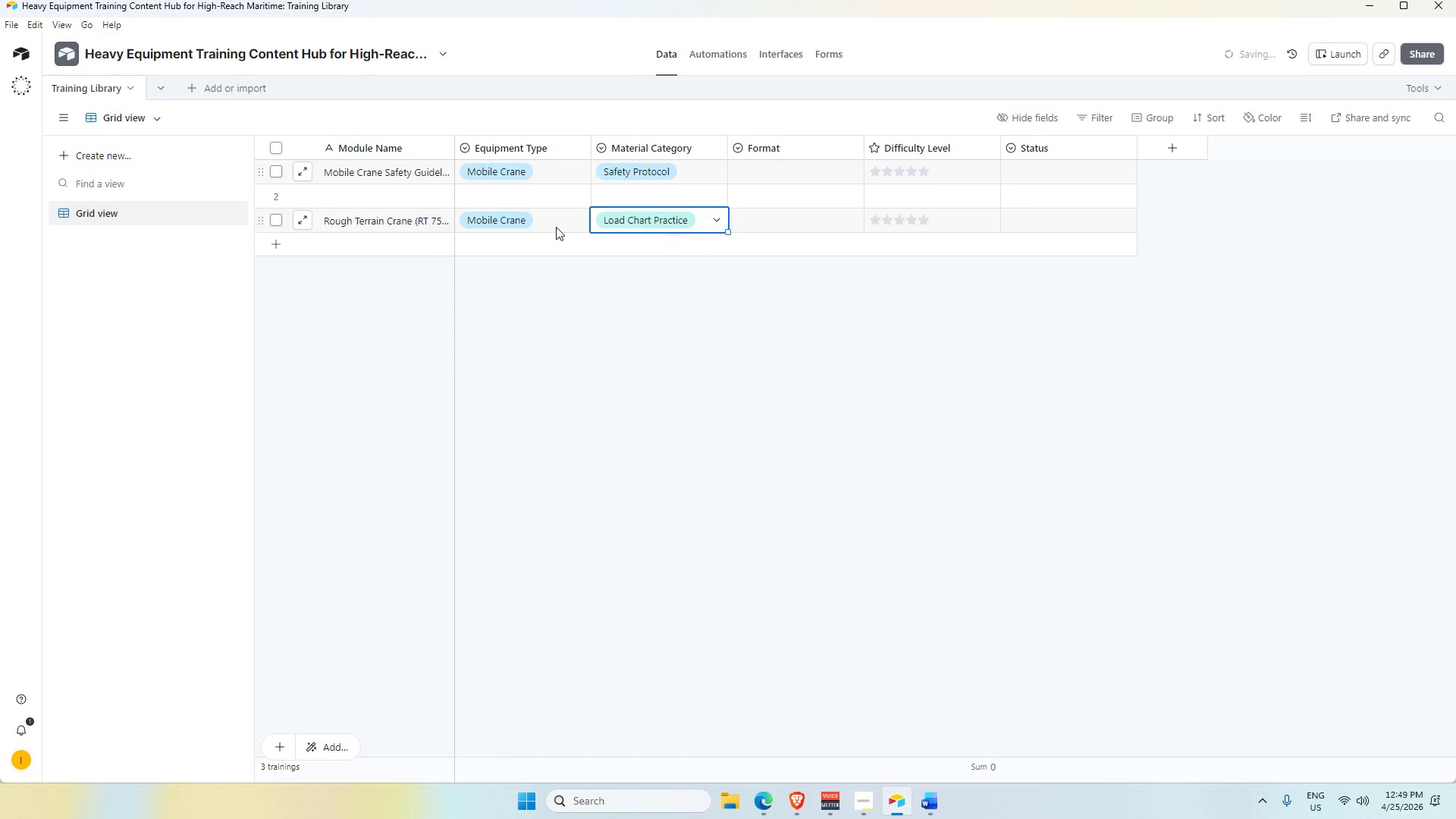 
left_click([406, 221])
 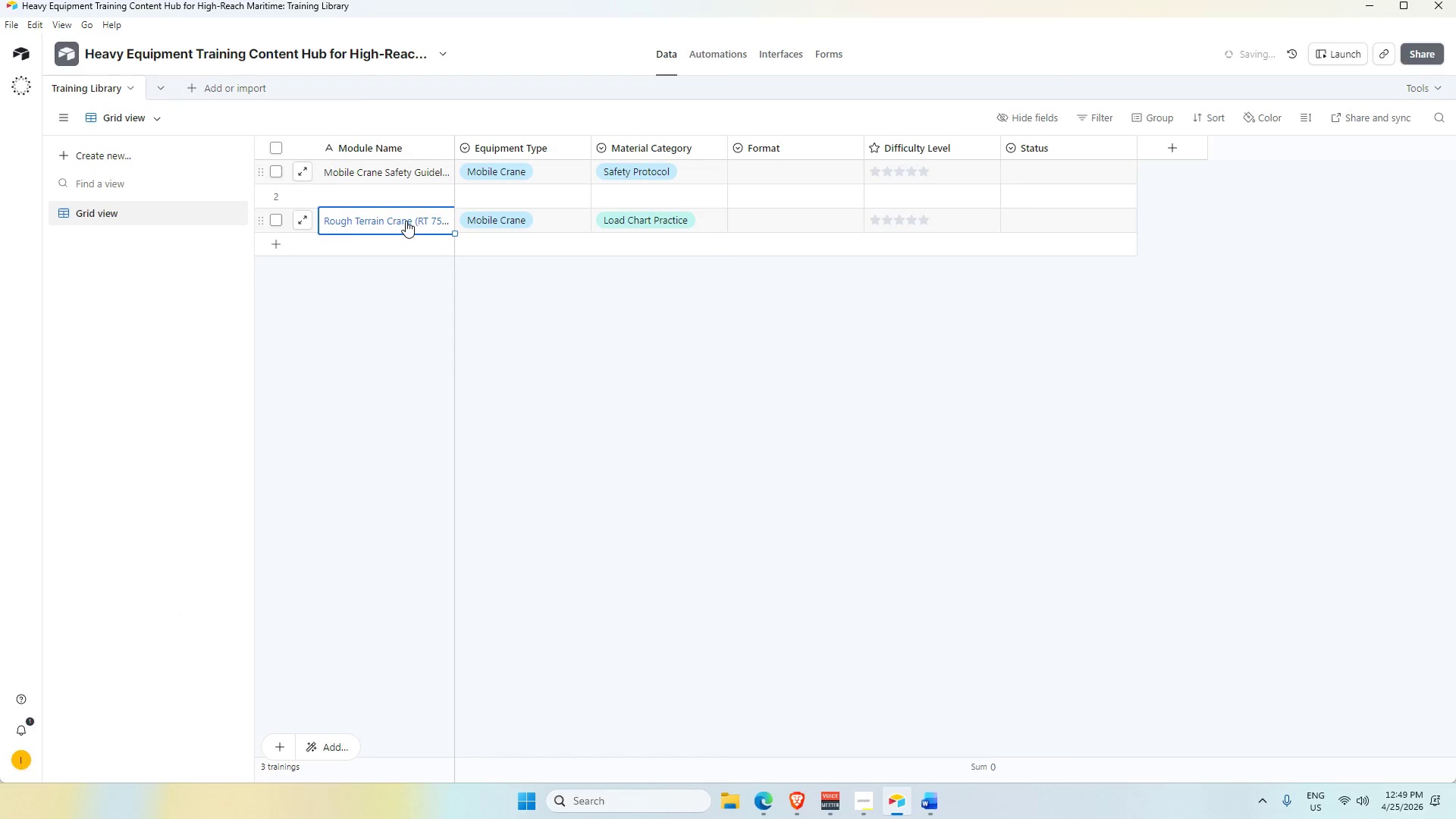 
key(Shift+Enter)
 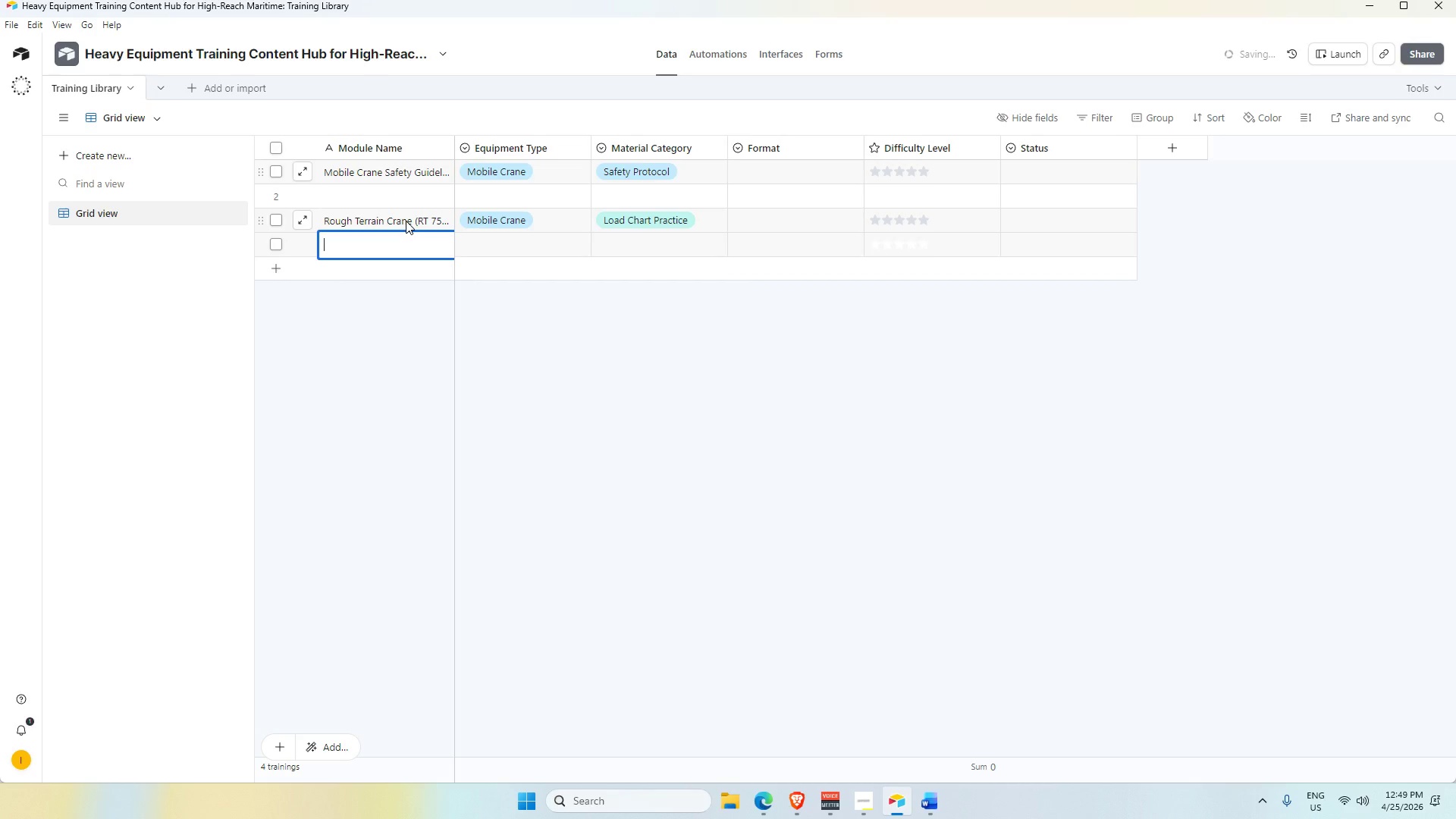 
key(Shift+Enter)
 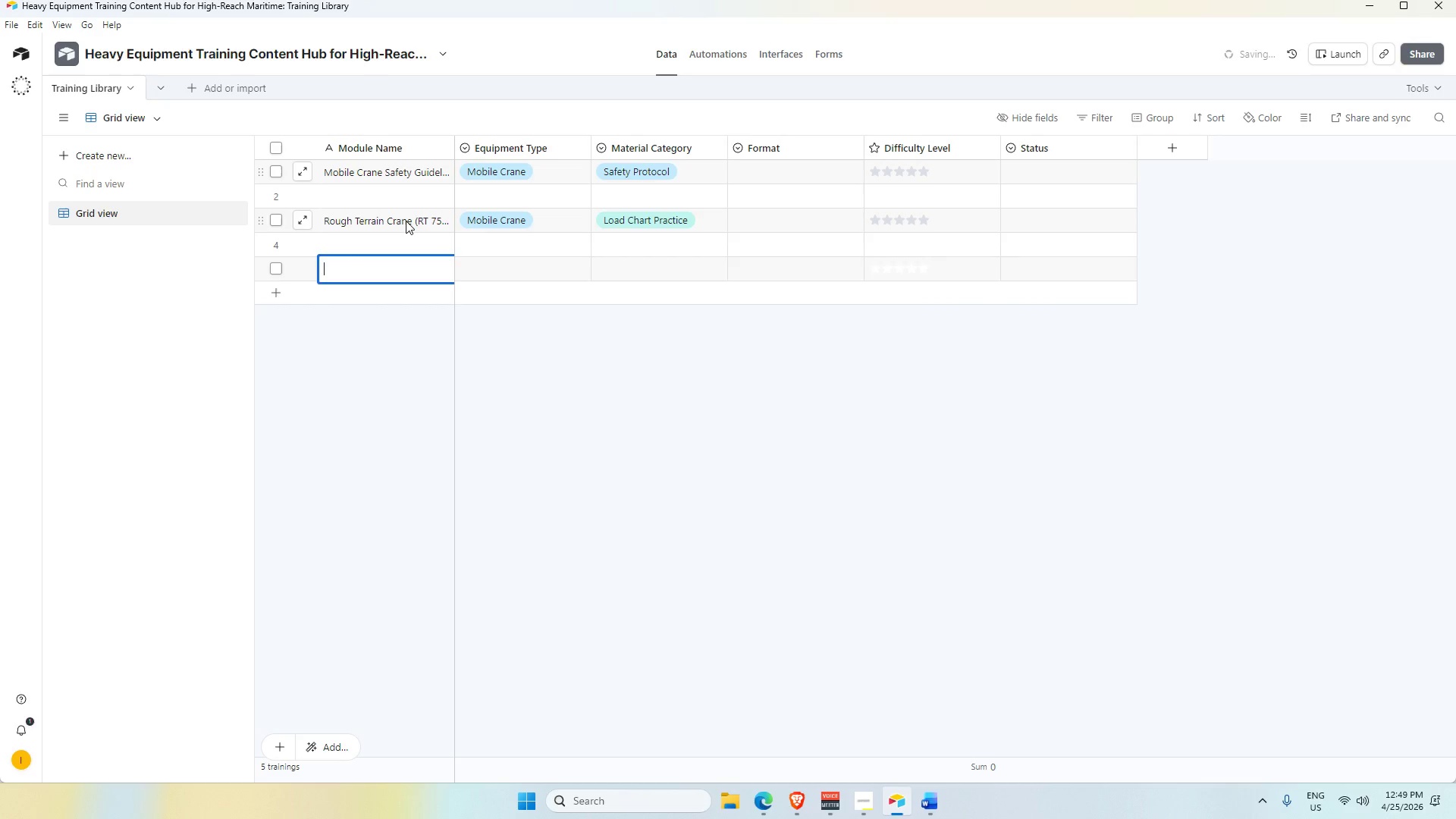 
key(Shift+Enter)
 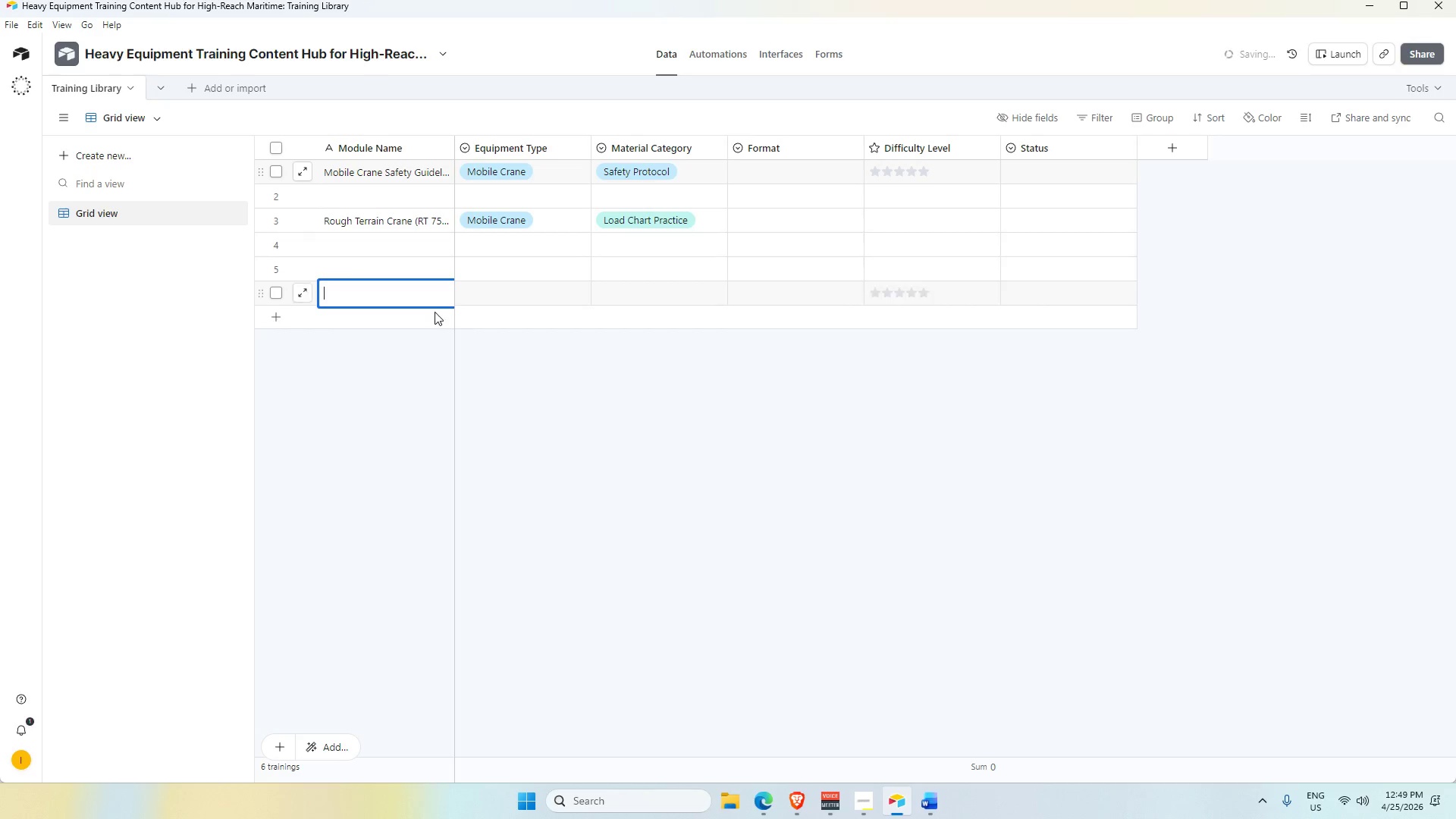 
key(Shift+Enter)
 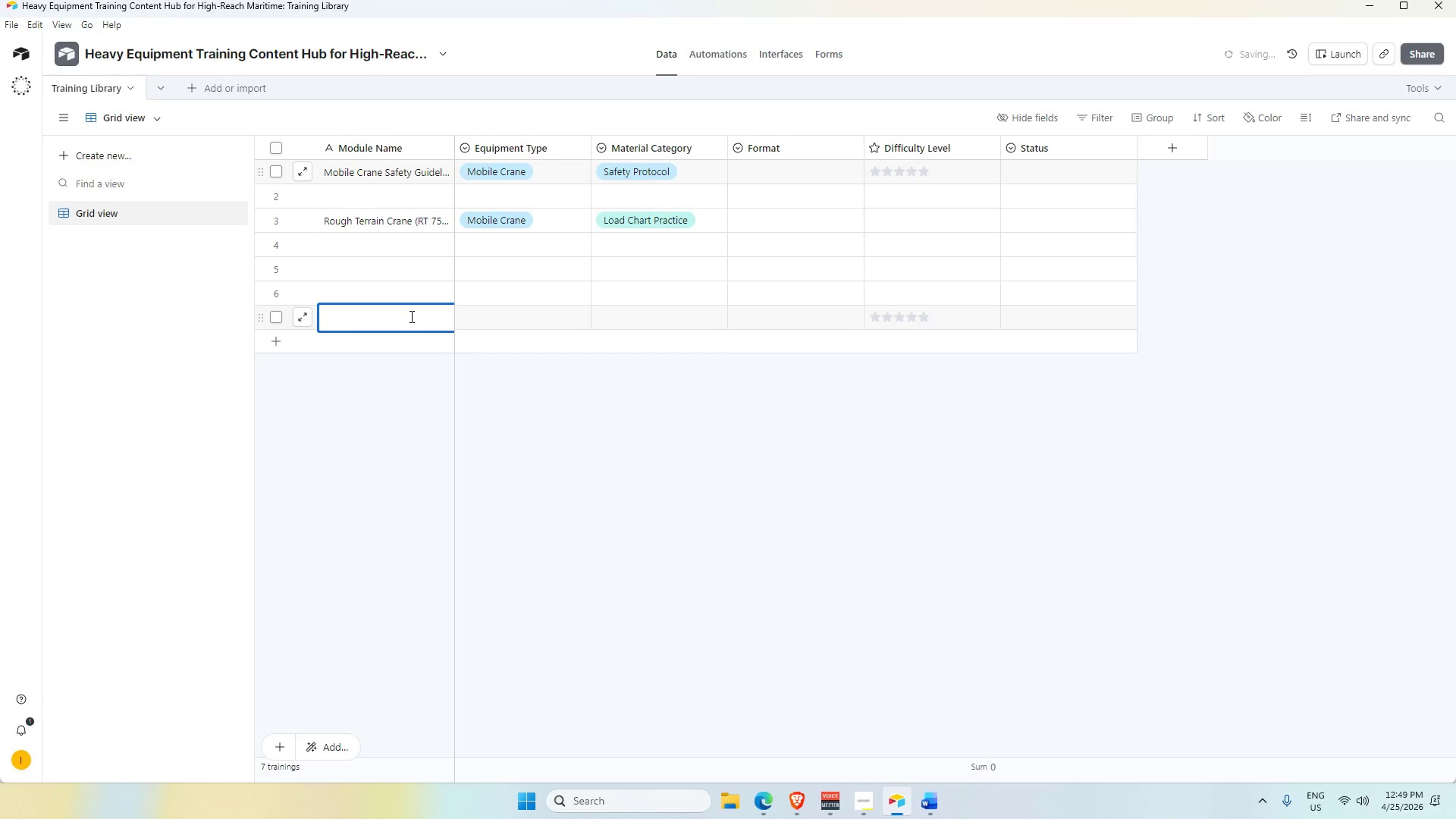 
key(Control+V)
 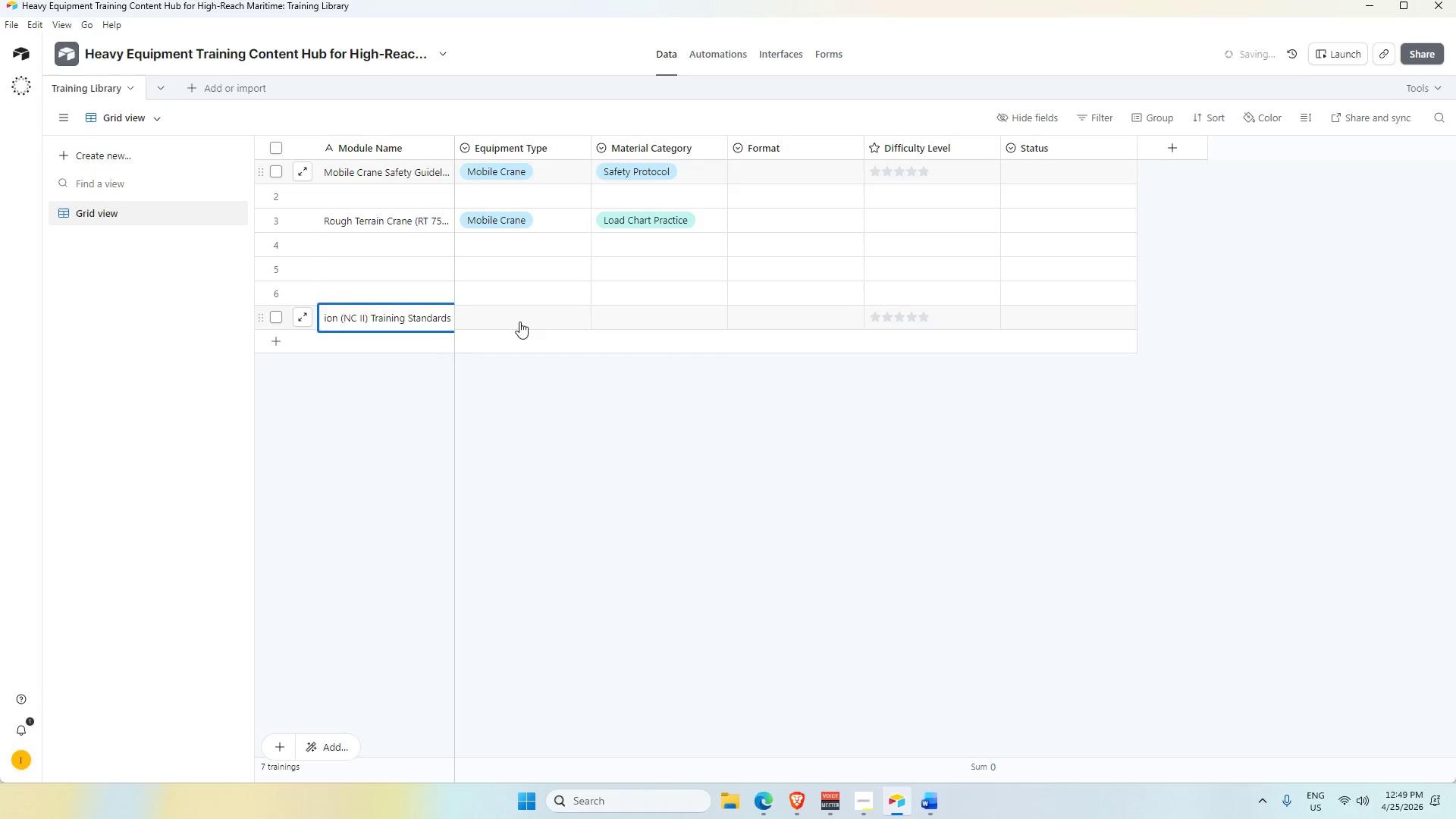 
double_click([519, 322])
 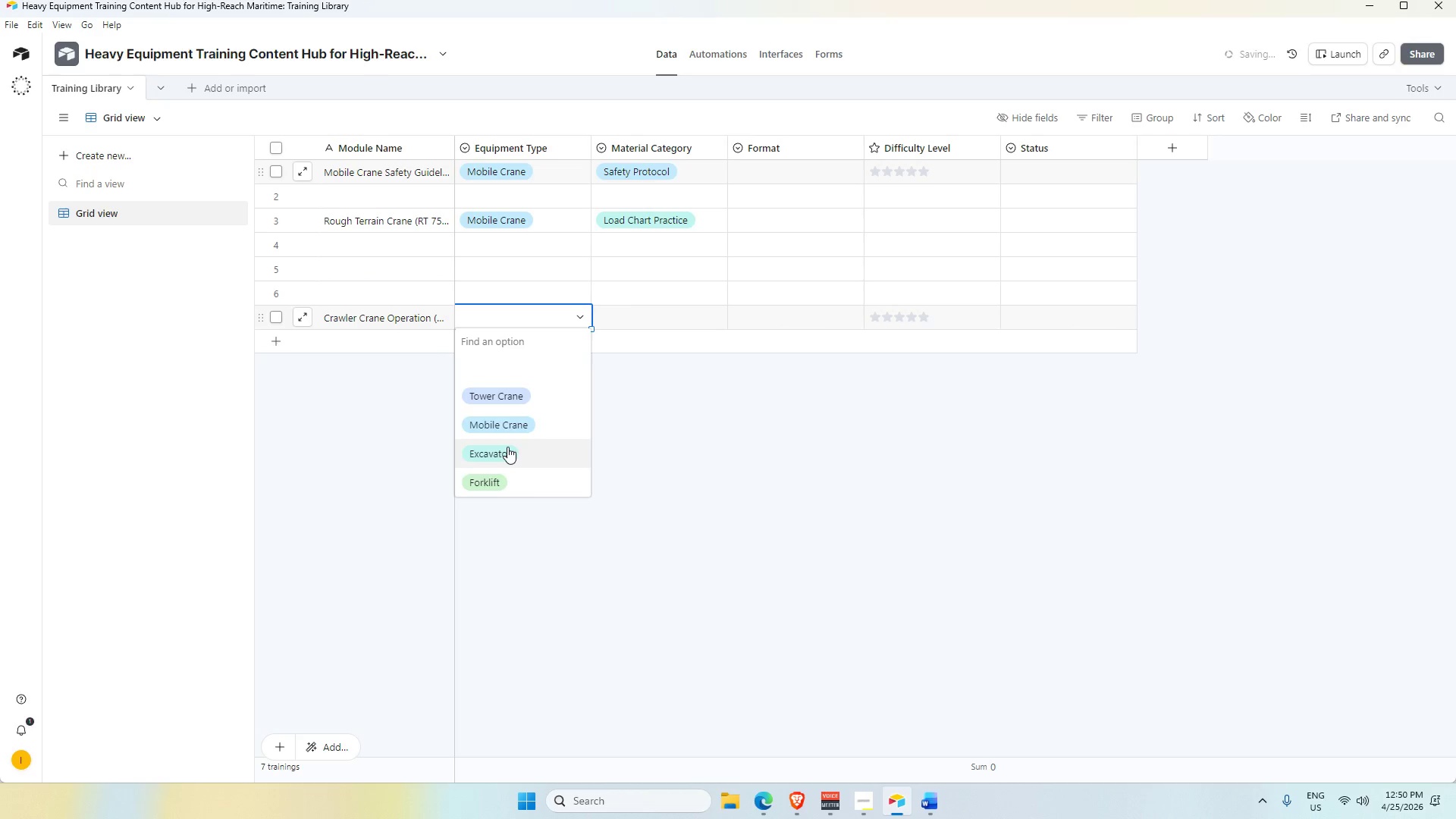 
wait(8.02)
 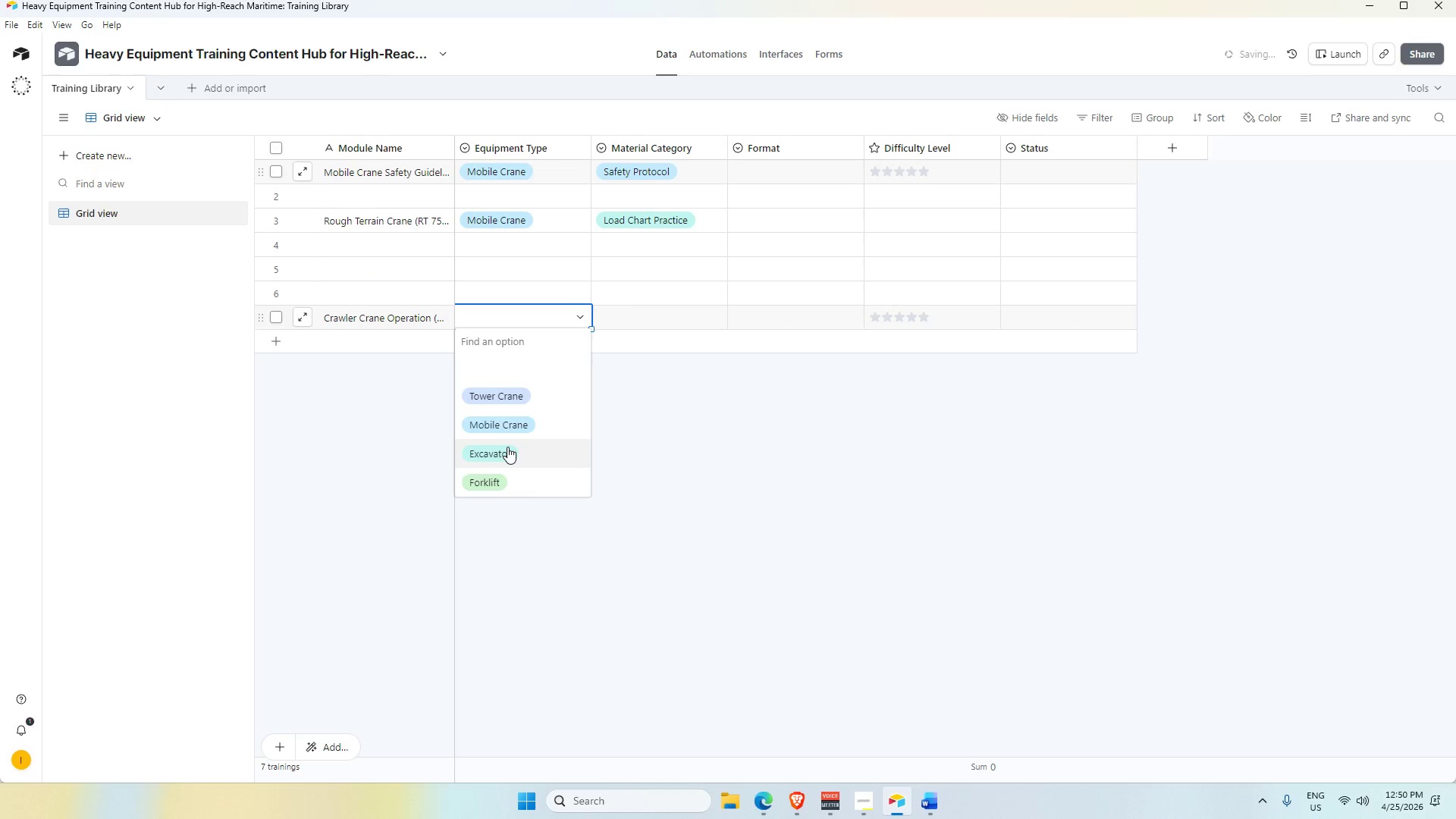 
left_click([535, 423])
 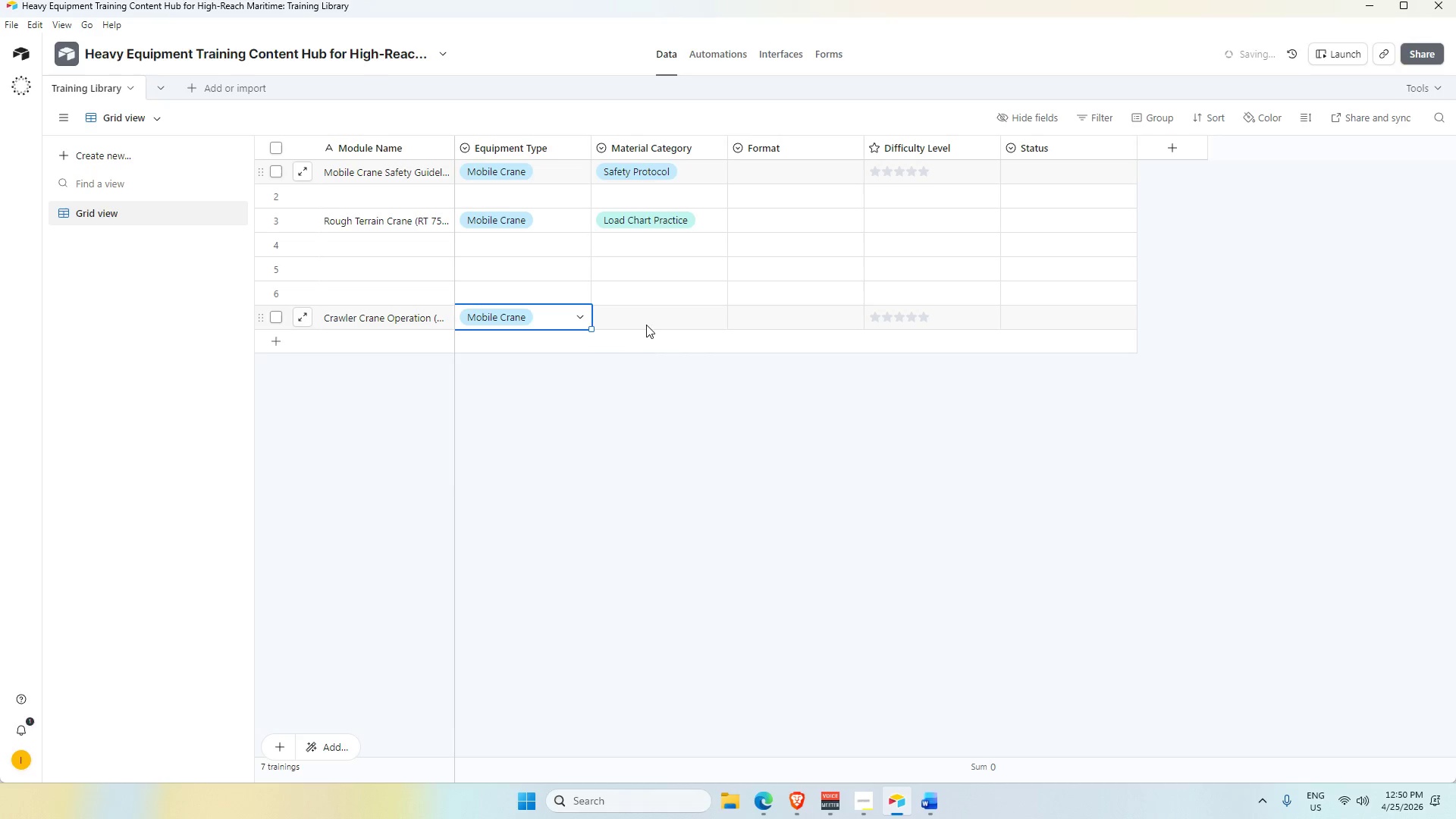 
left_click([647, 322])
 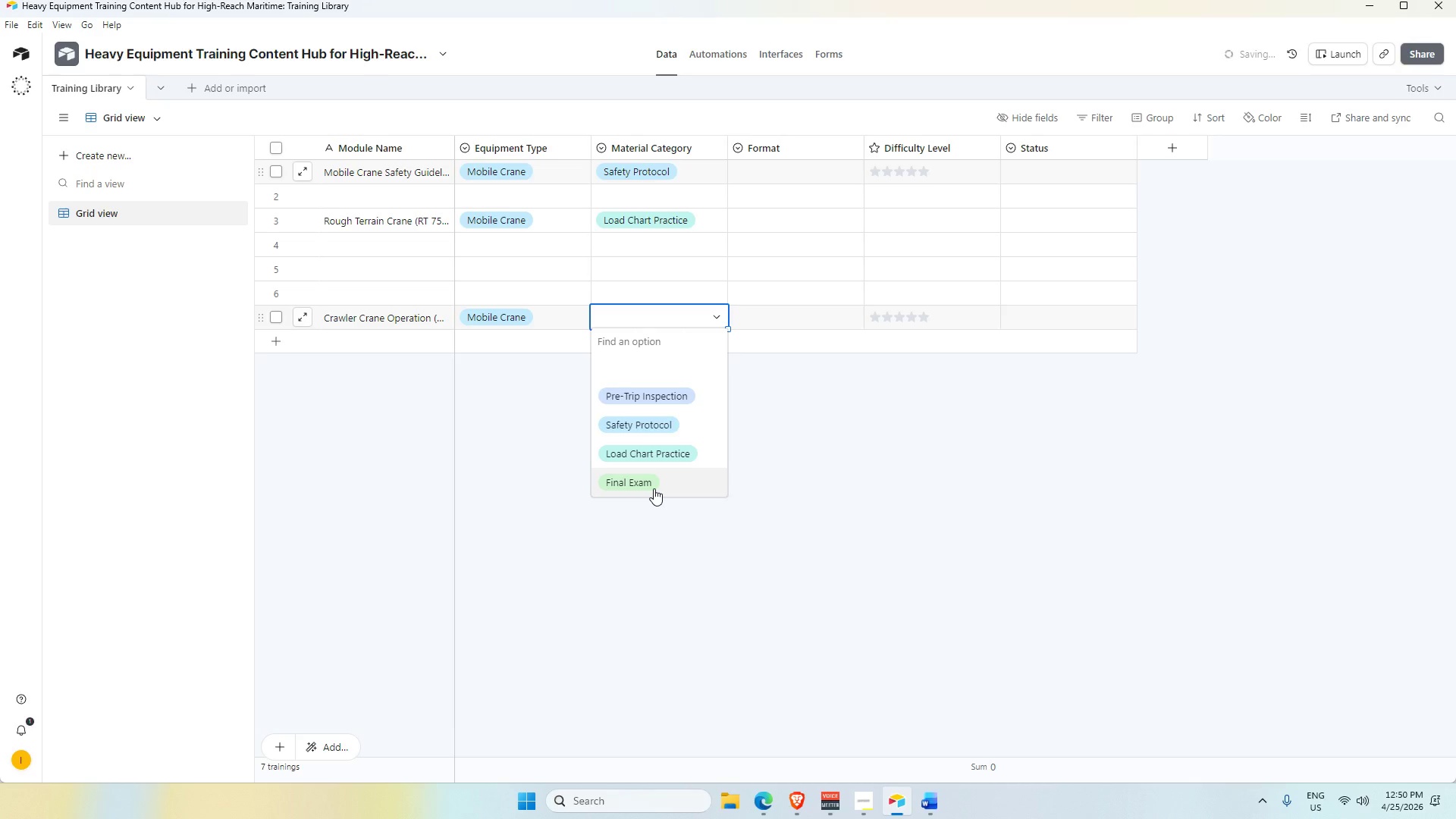 
wait(23.45)
 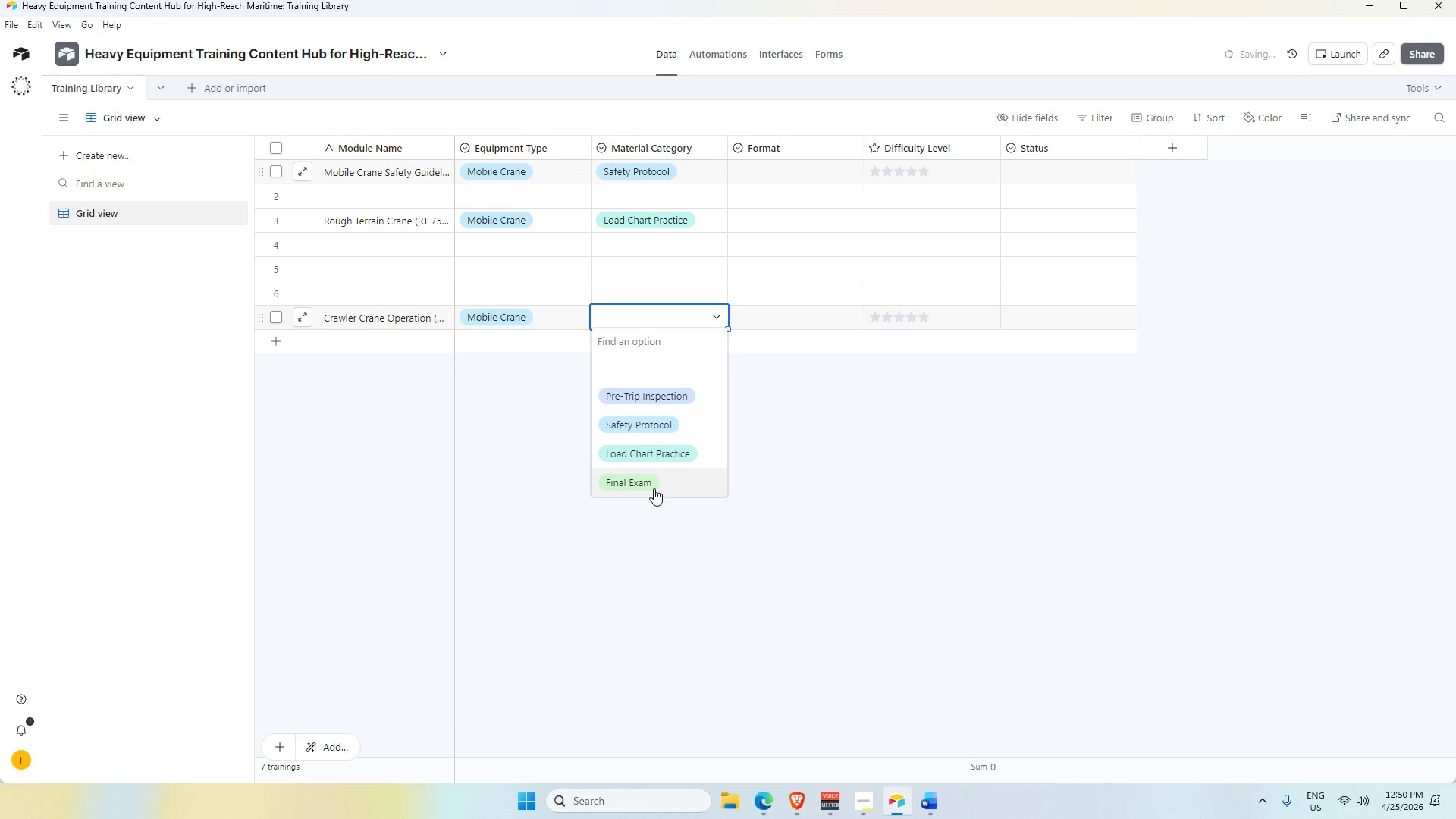 
key(Alt+Tab)
 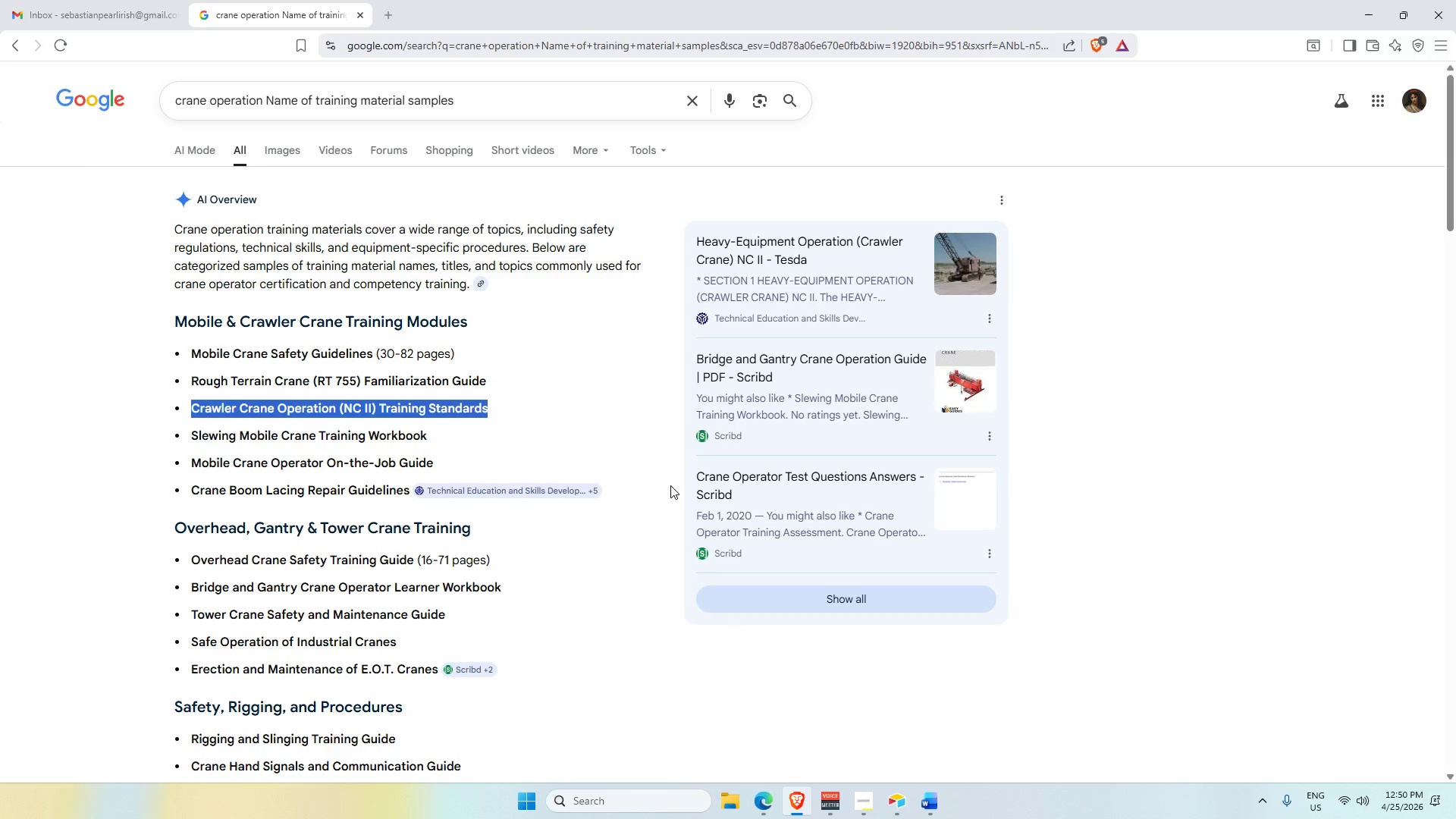 
key(Alt+Tab)
 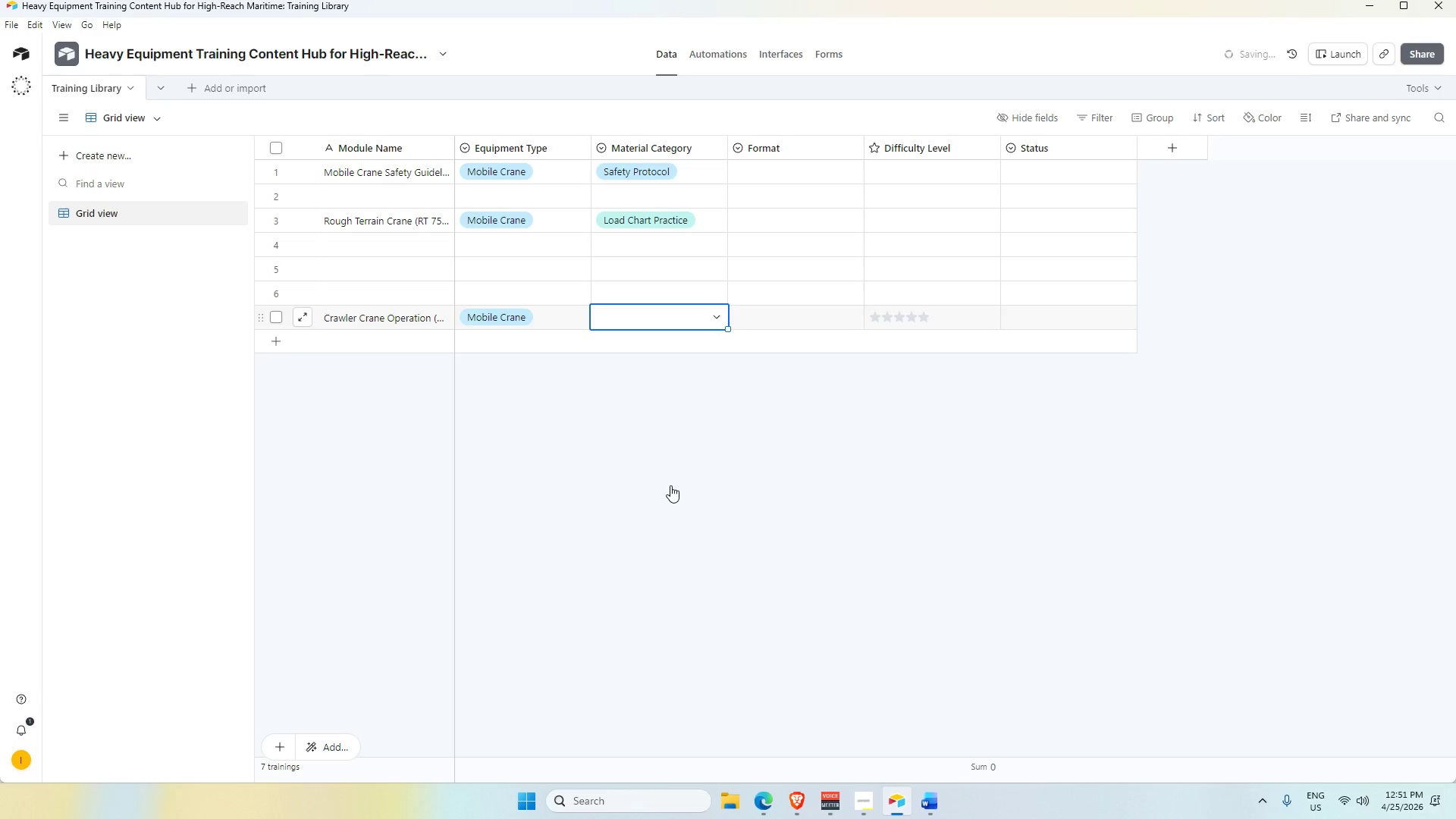 
wait(88.69)
 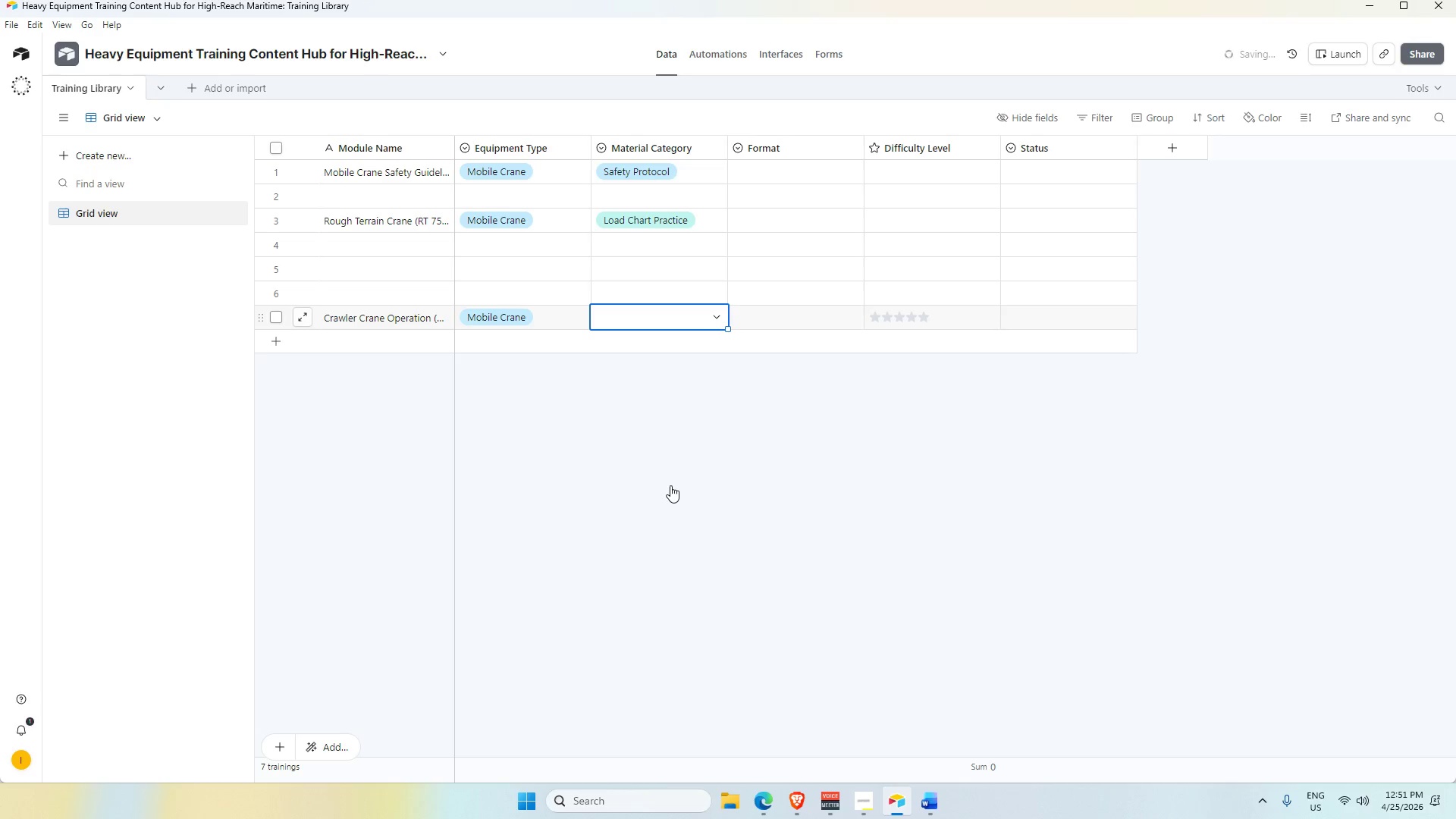 
left_click([668, 317])
 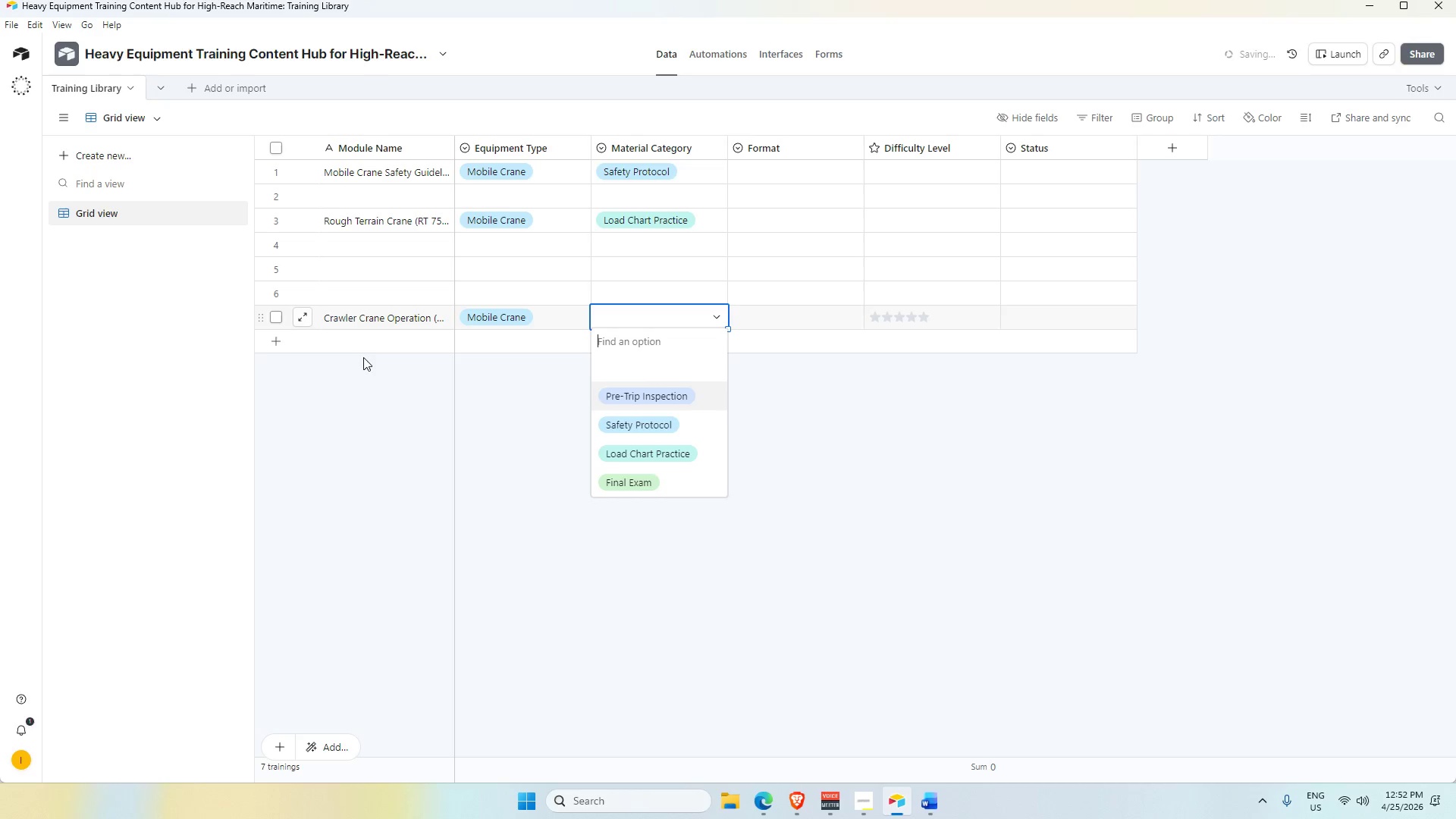 
double_click([392, 318])
 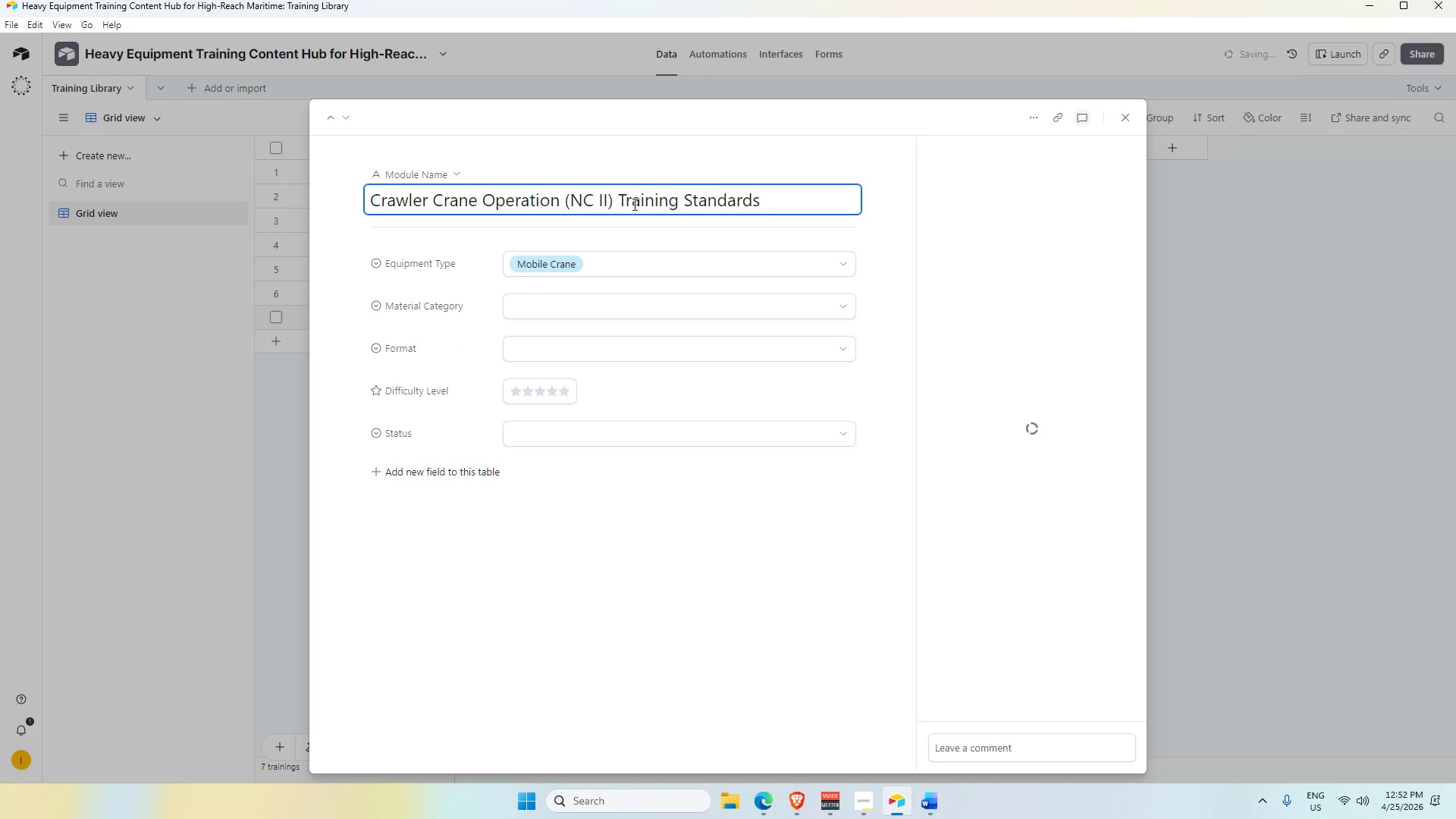 
left_click([1125, 121])
 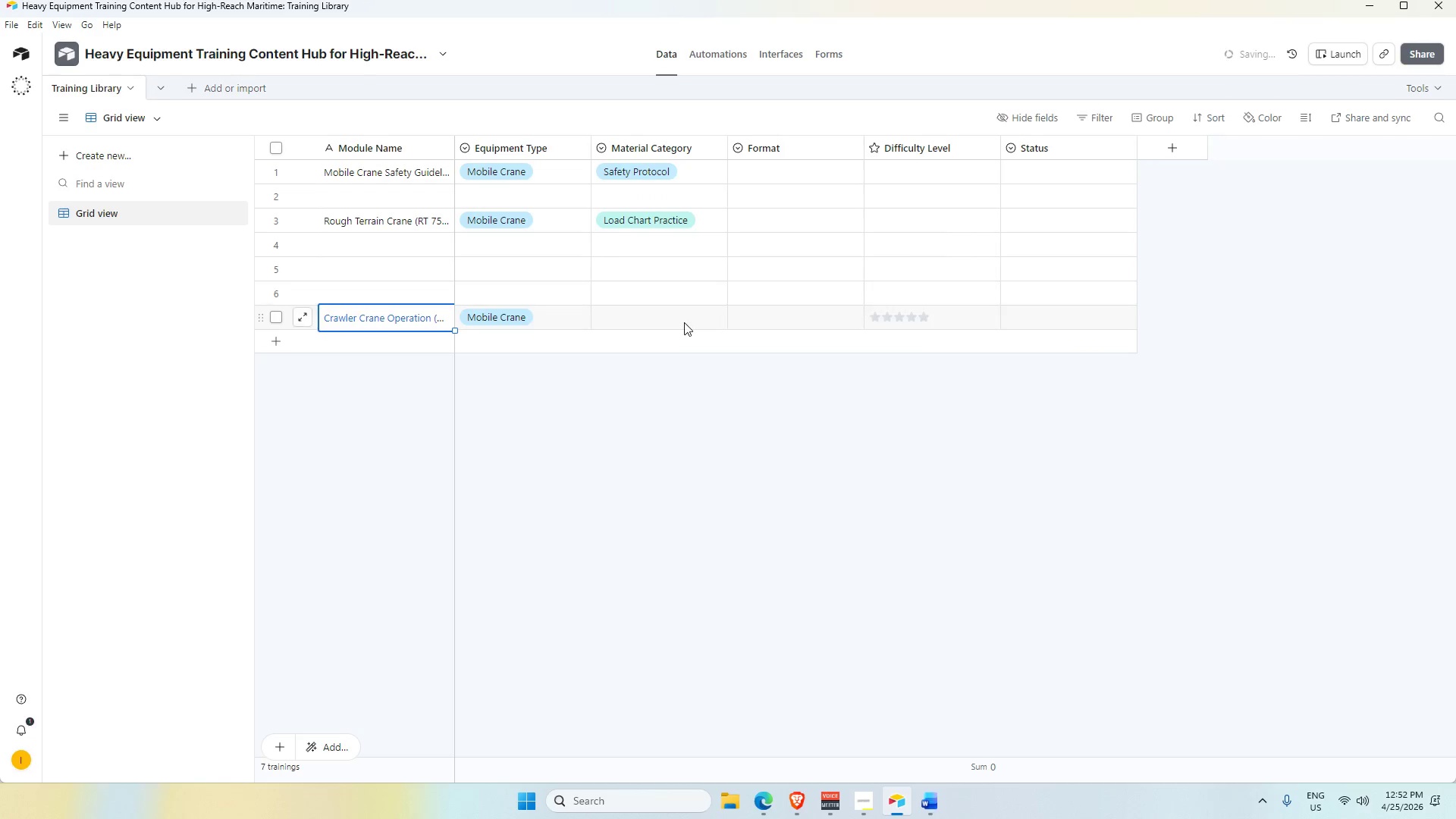 
left_click([682, 322])
 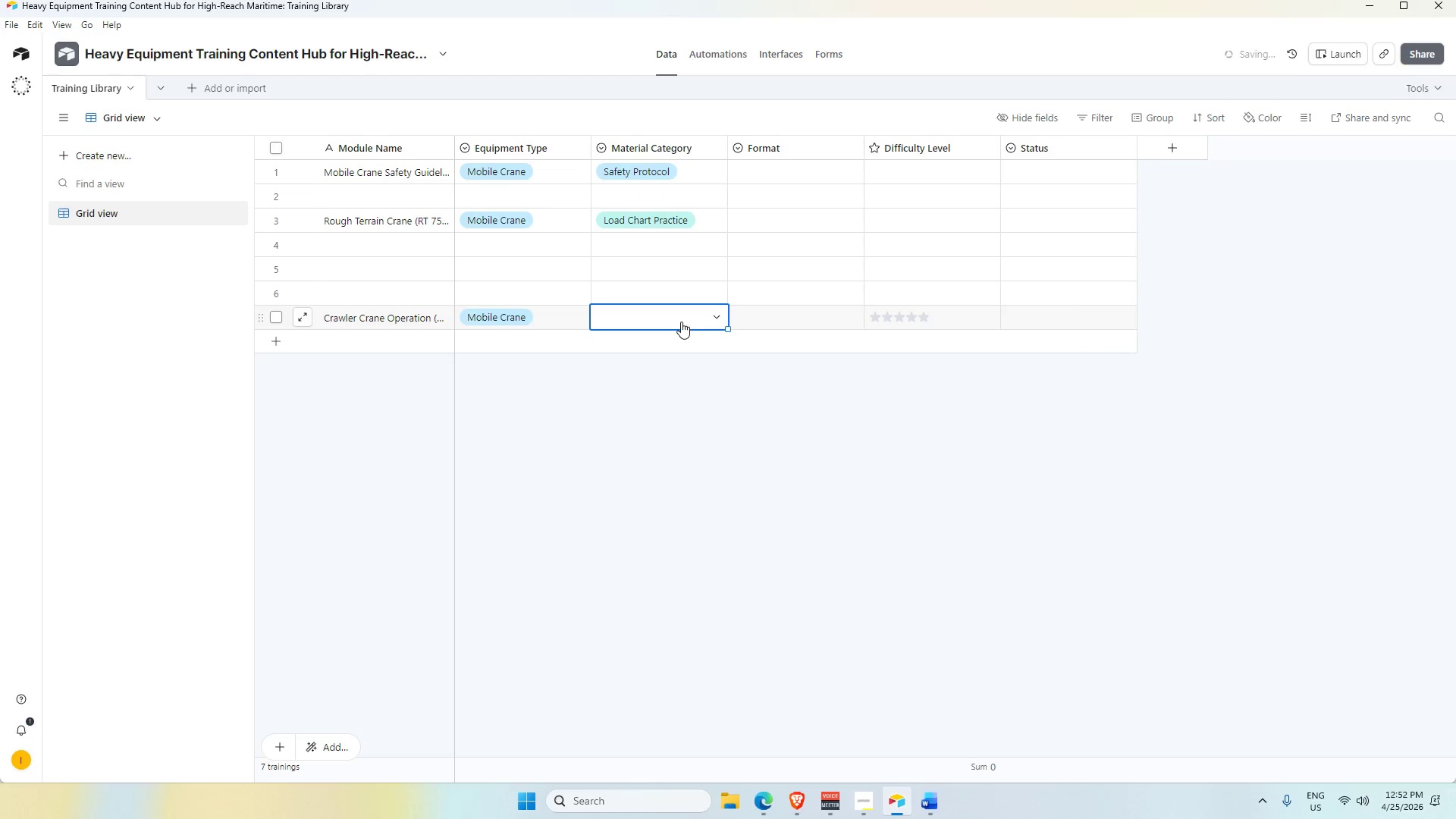 
left_click([679, 321])
 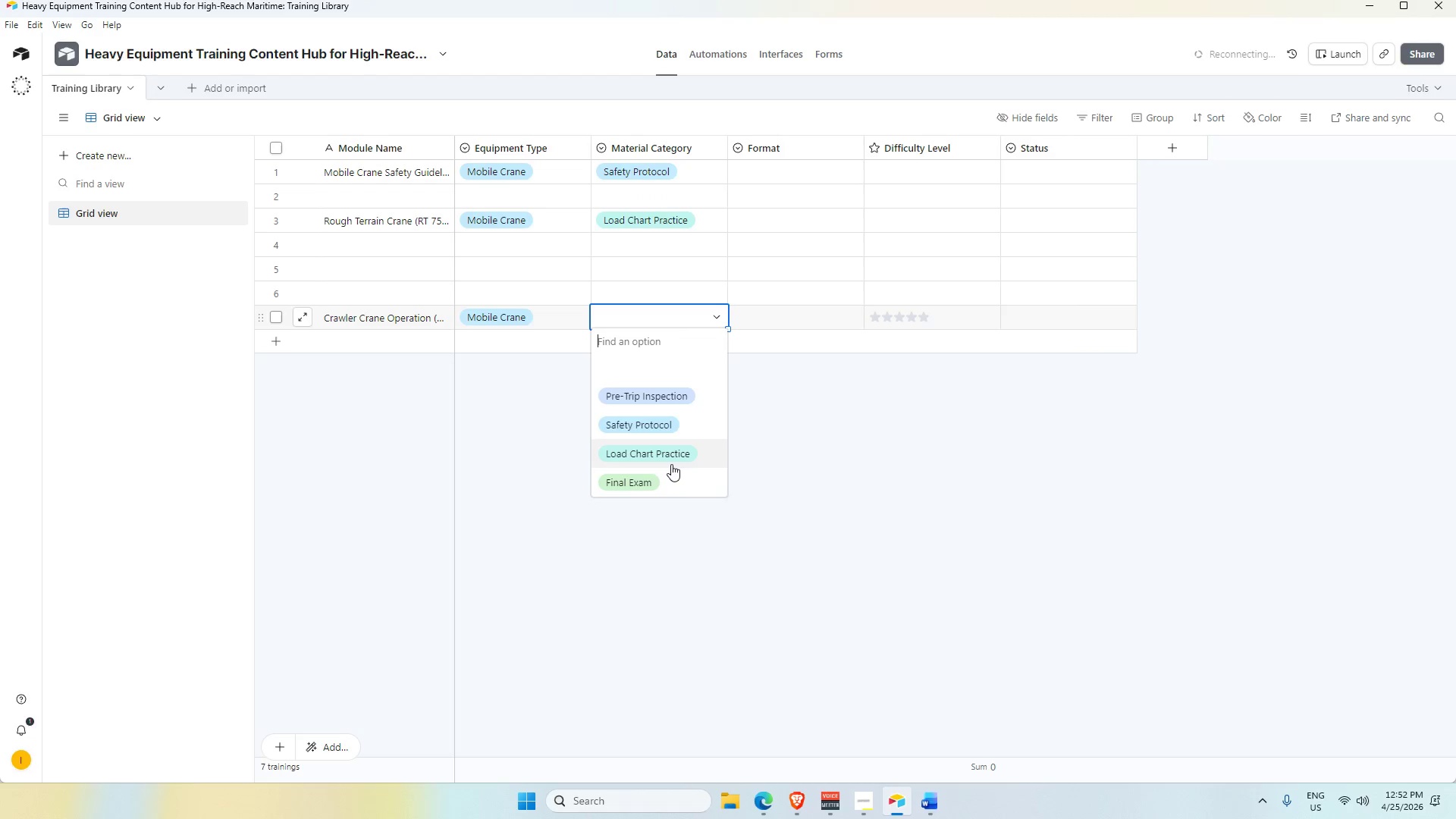 
left_click([680, 423])
 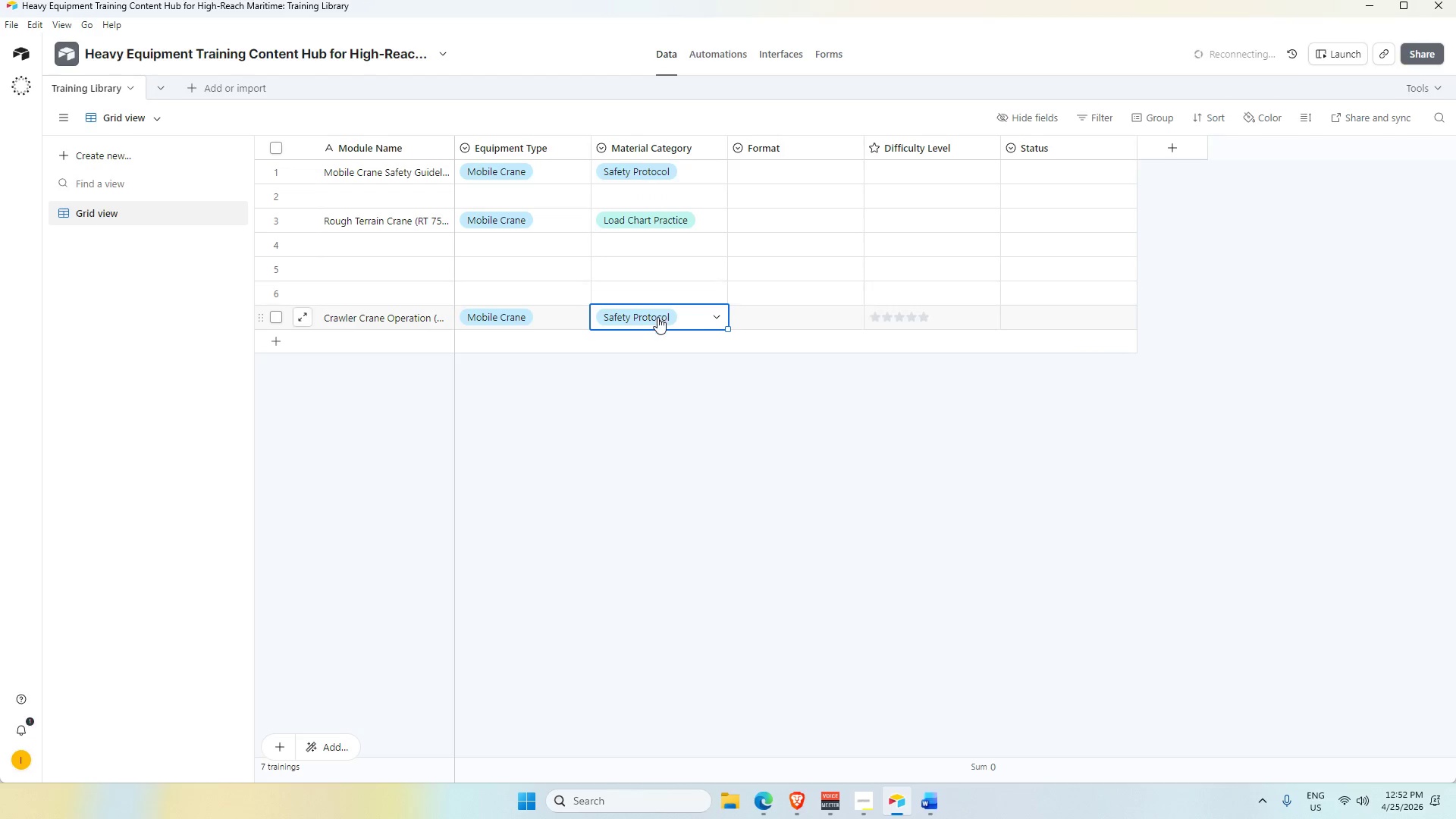 
left_click([657, 317])
 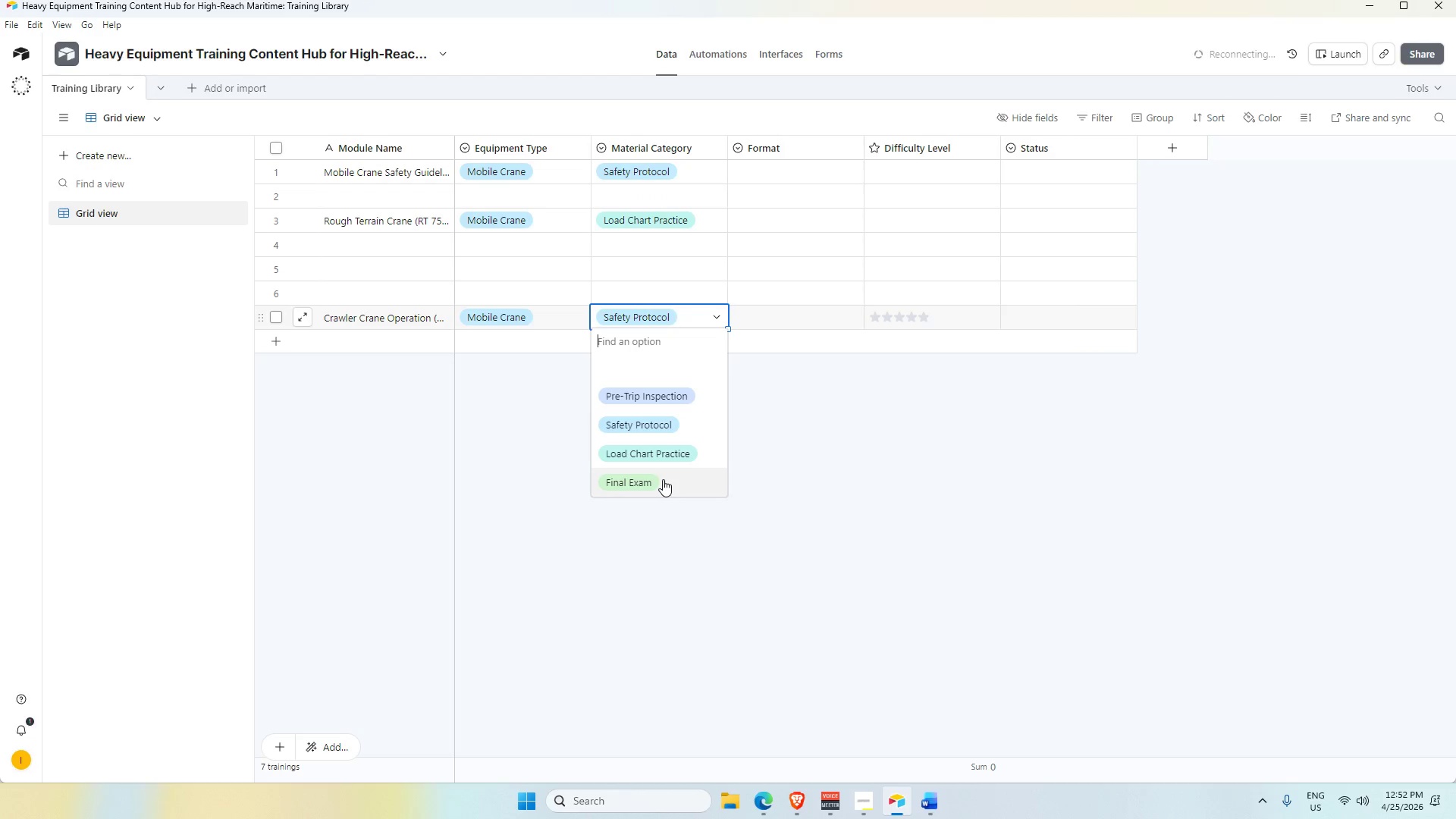 
left_click([670, 457])
 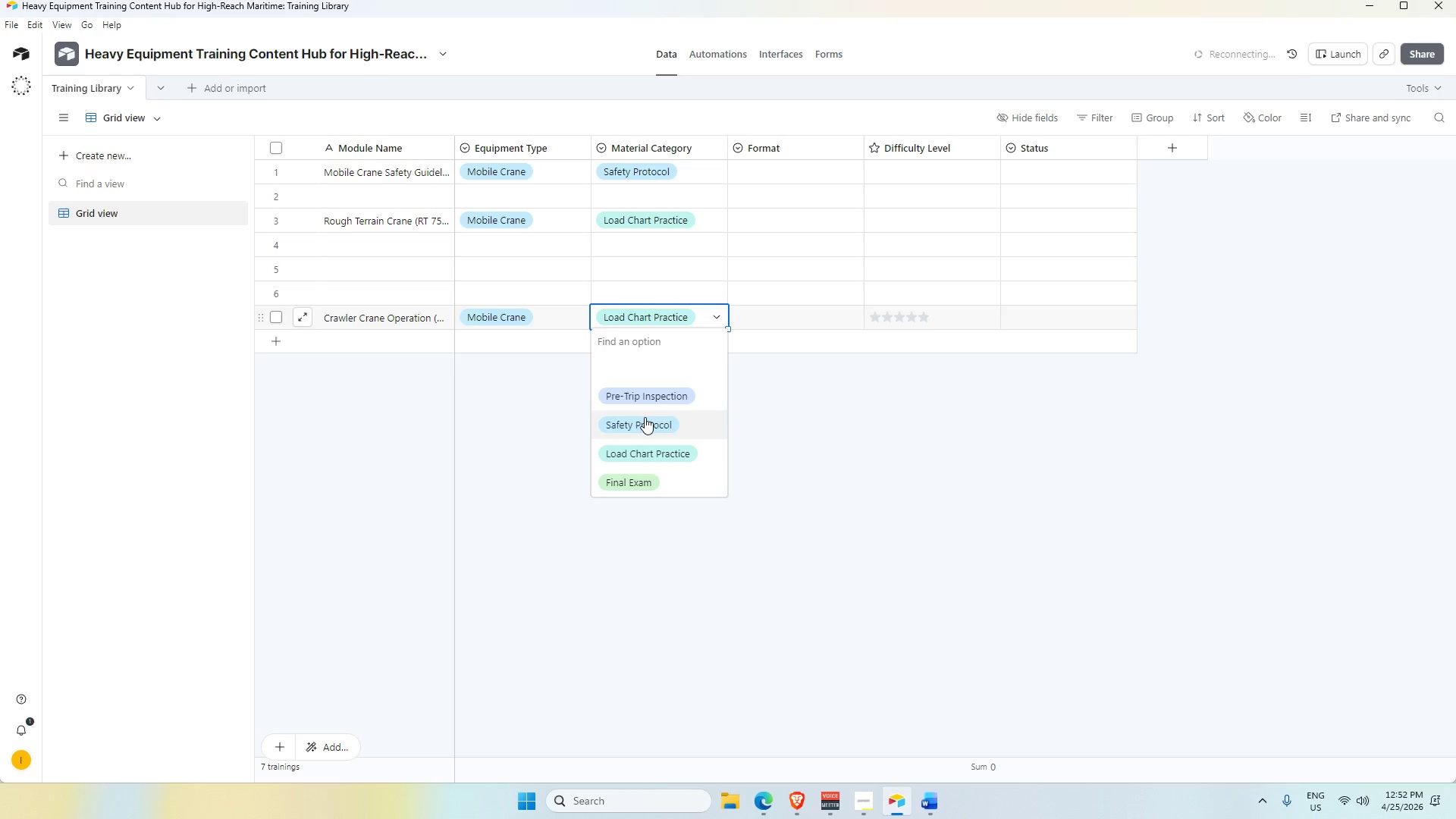 
double_click([676, 453])
 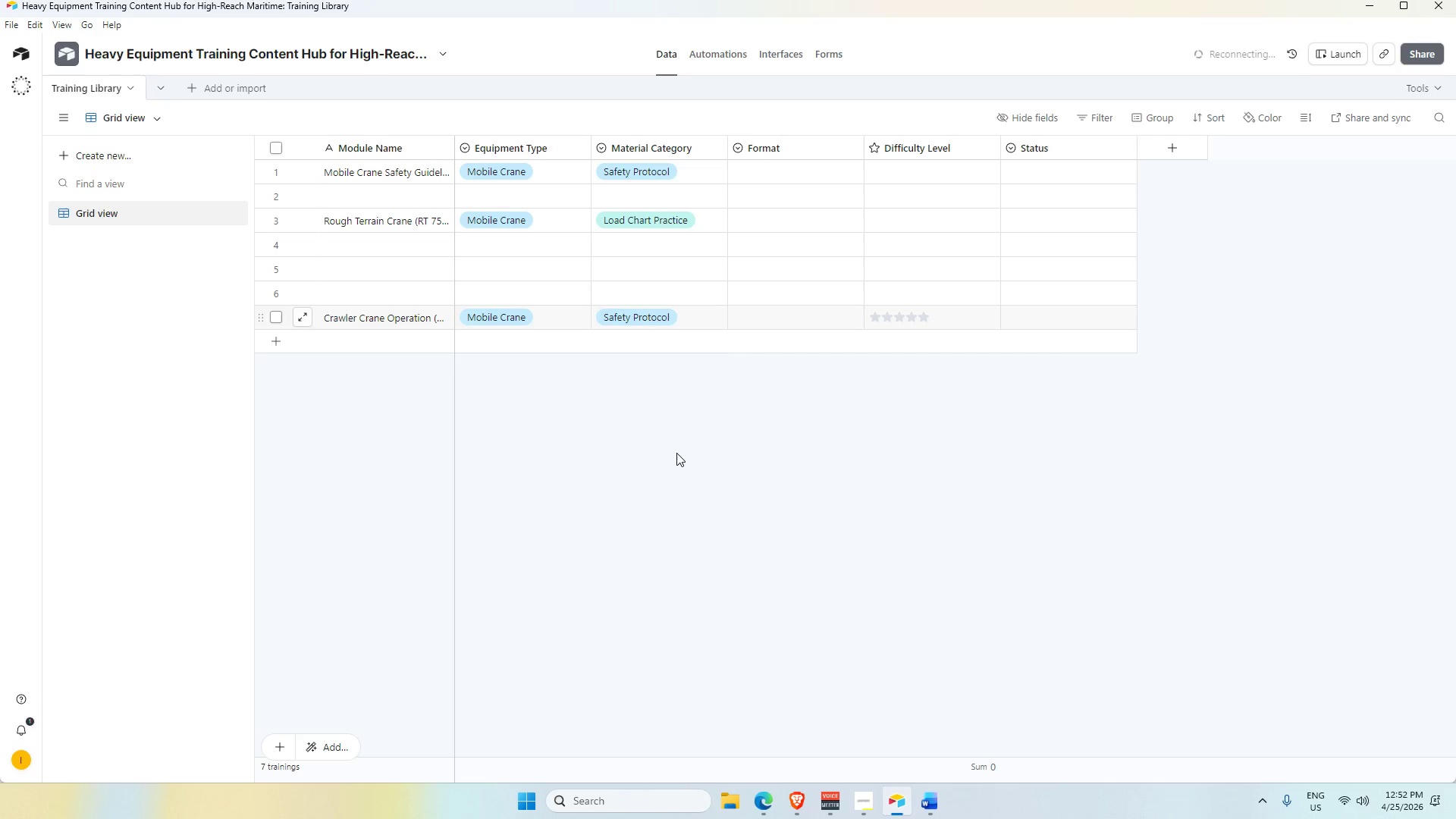 
hold_key(key=AltLeft, duration=0.56)
 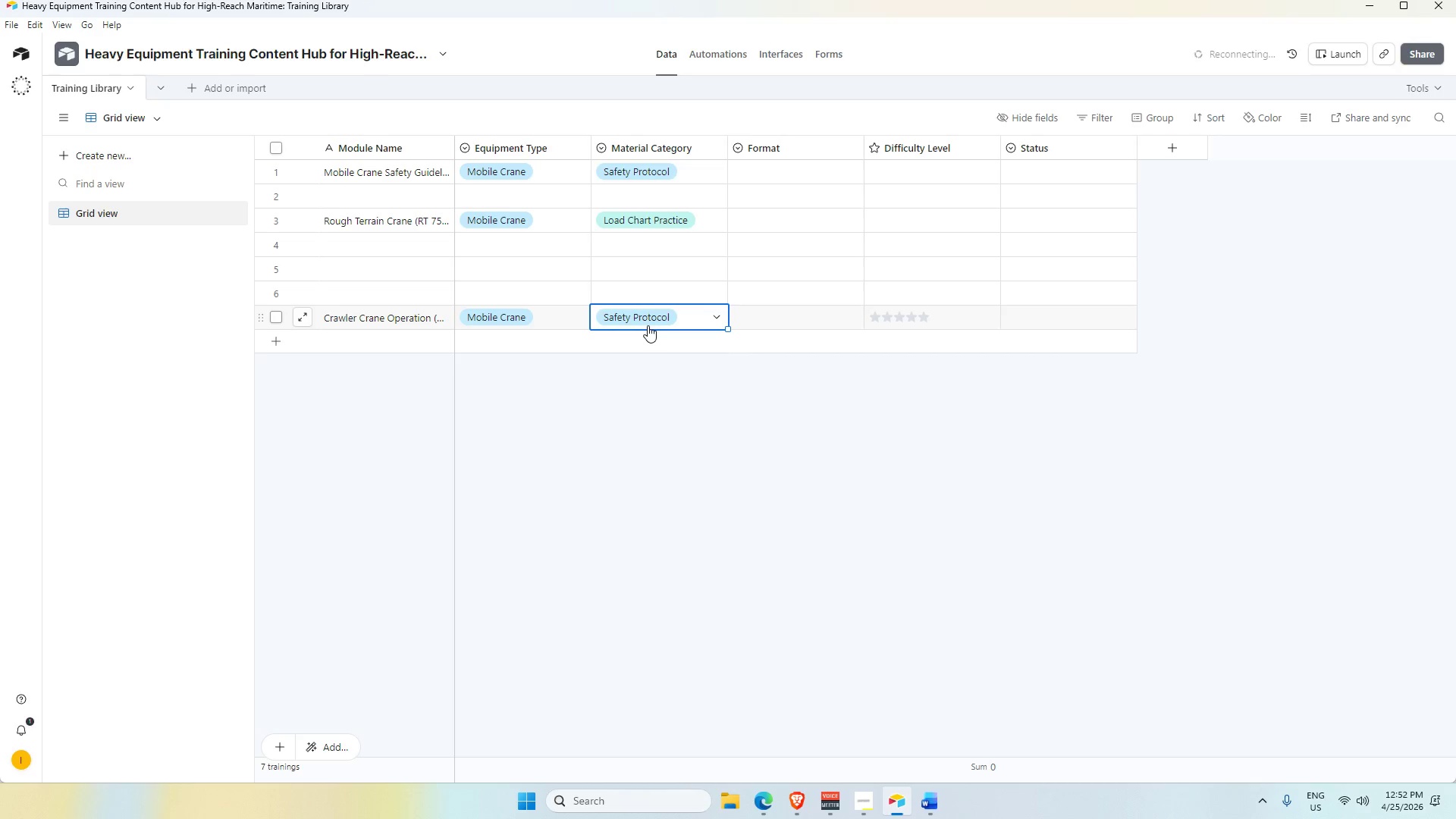 
double_click([648, 325])
 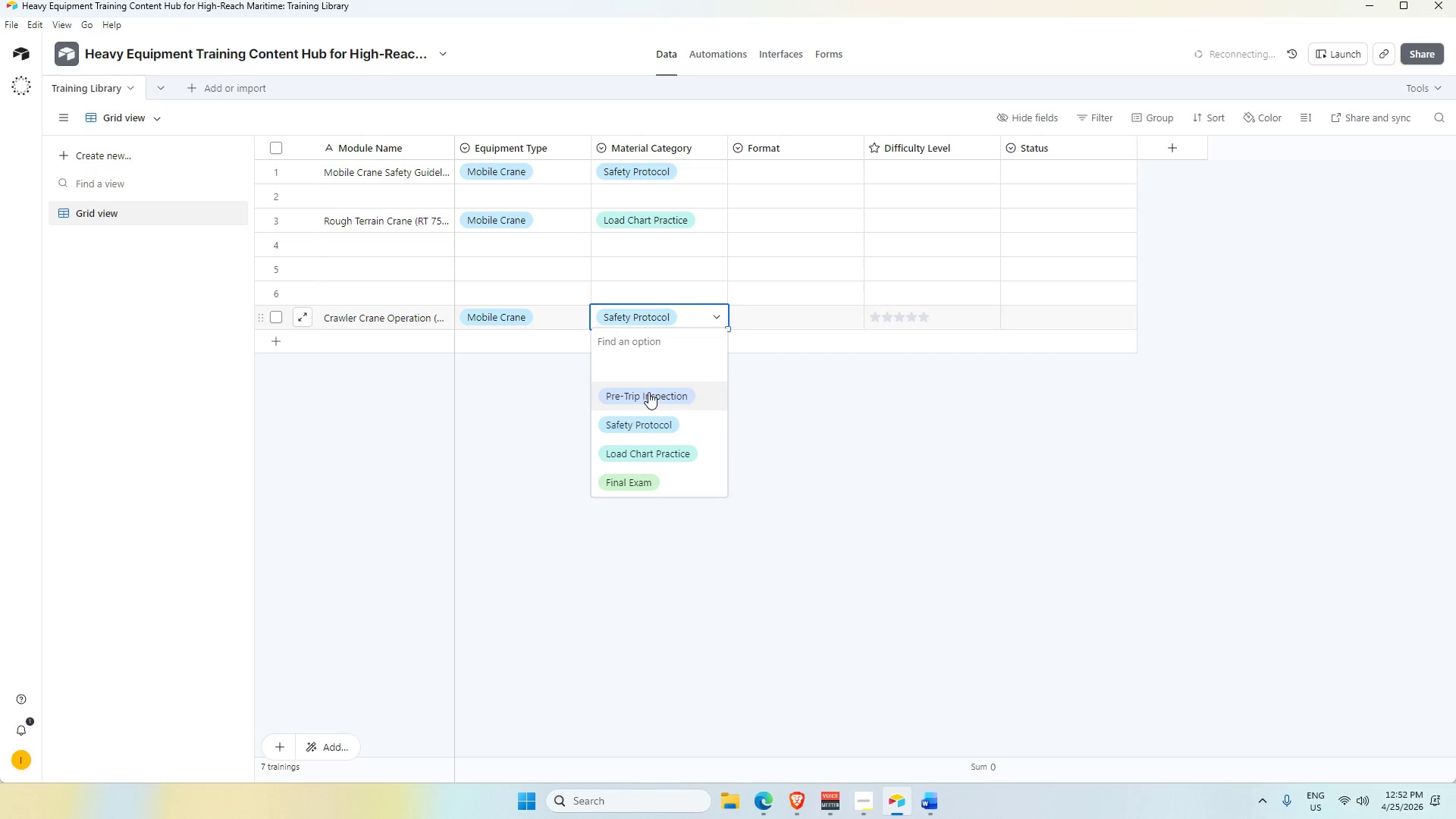 
double_click([661, 460])
 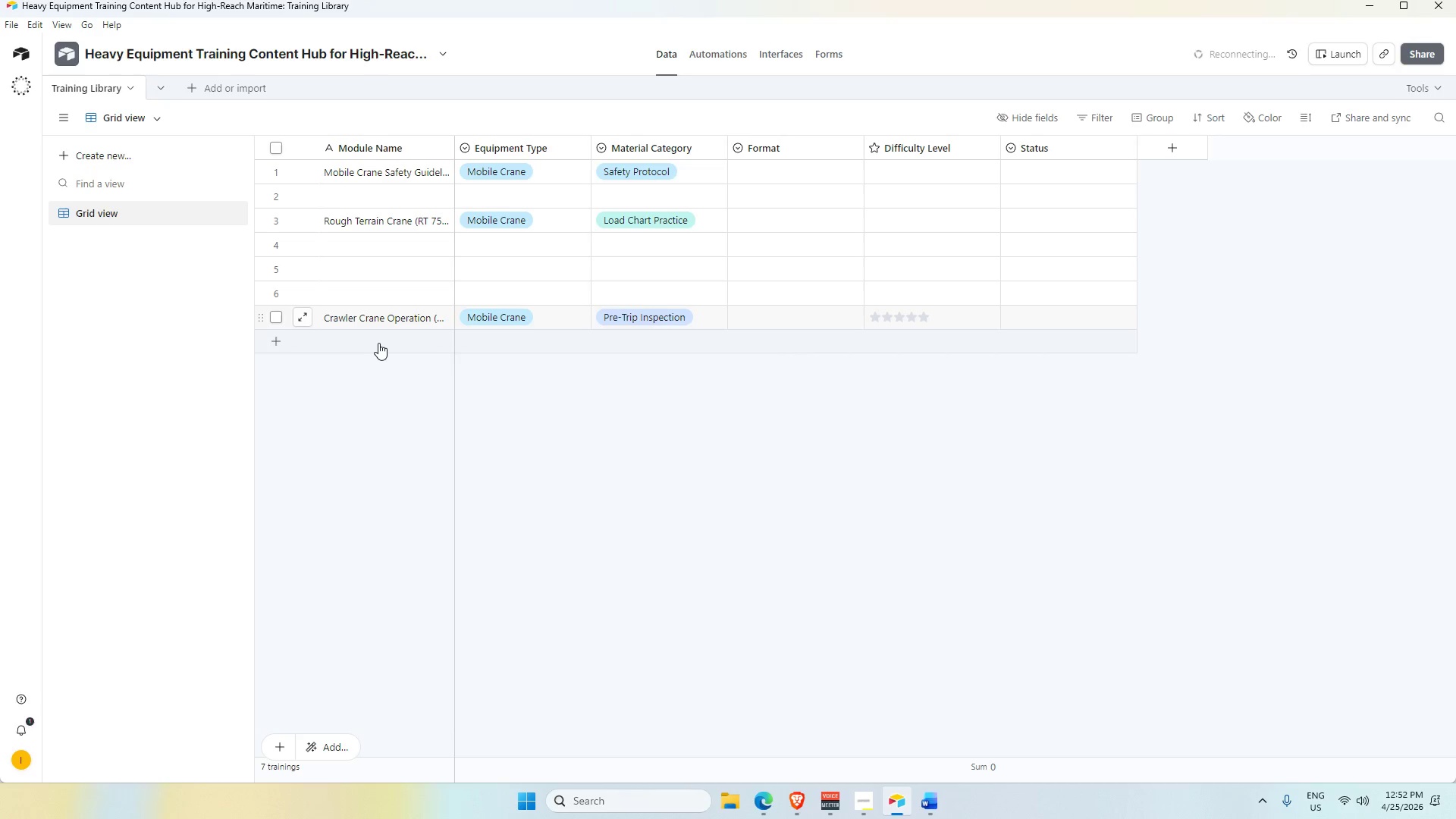 
left_click([378, 343])
 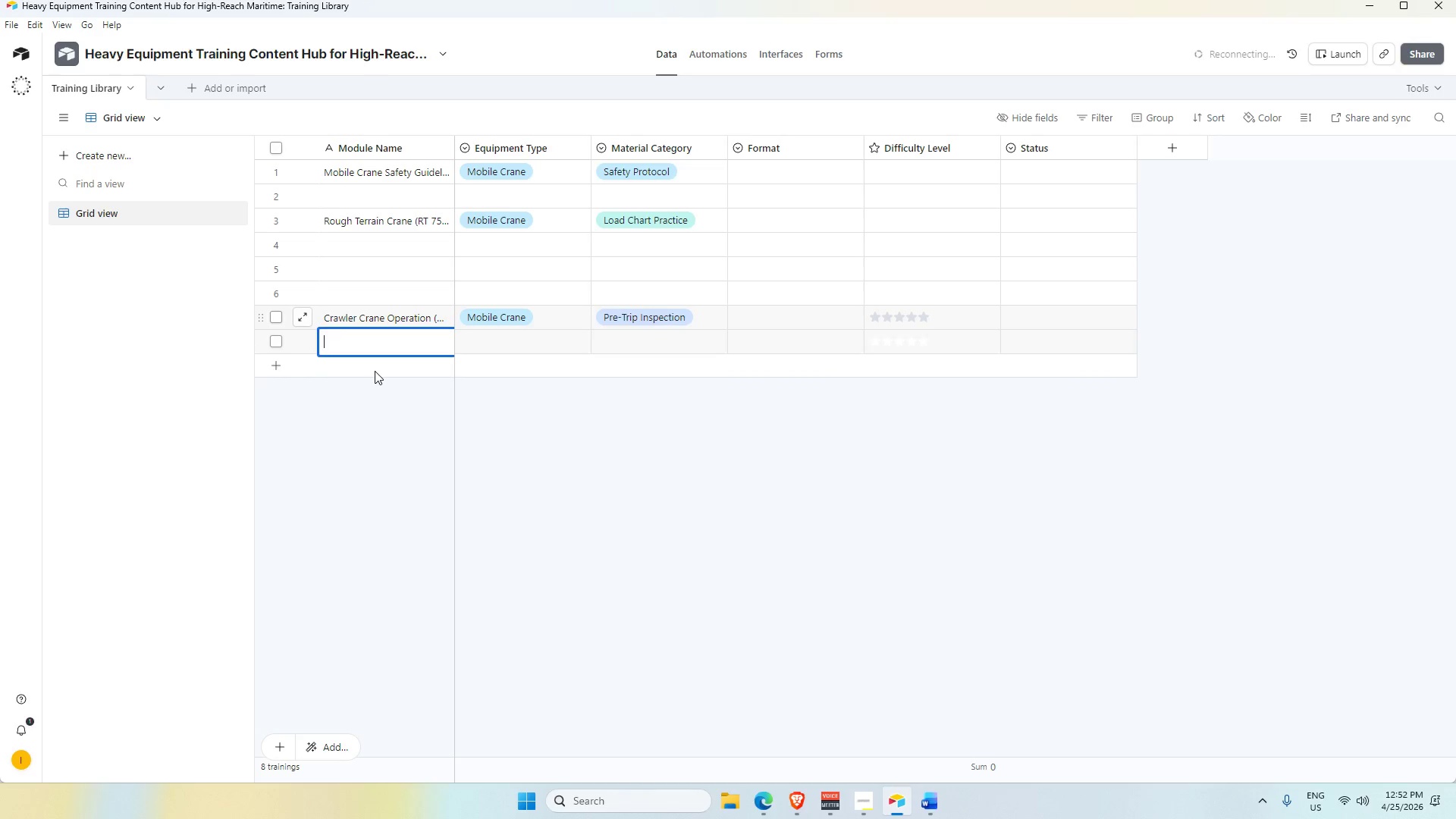 
double_click([375, 371])
 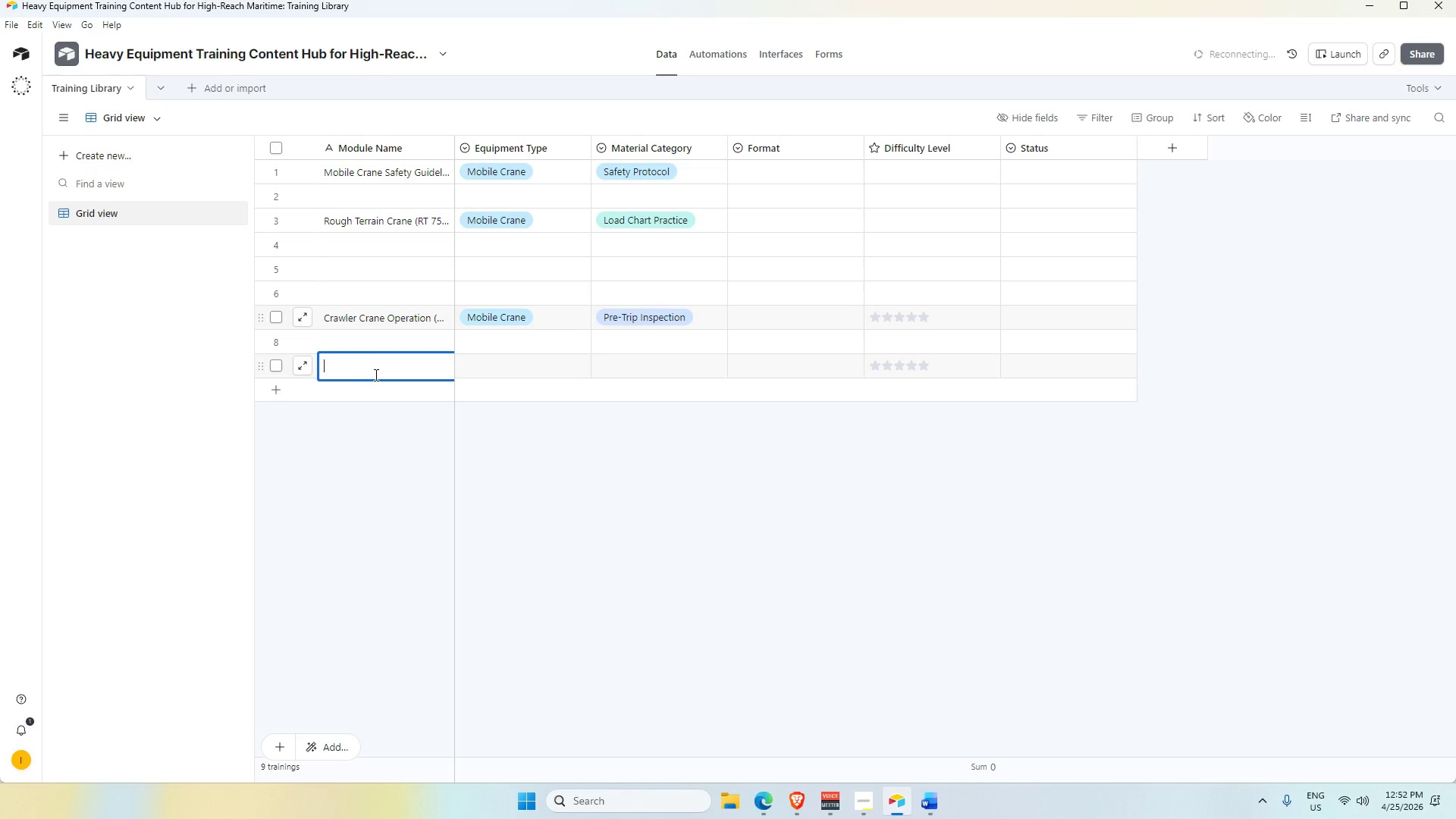 
hold_key(key=Enter, duration=0.41)
 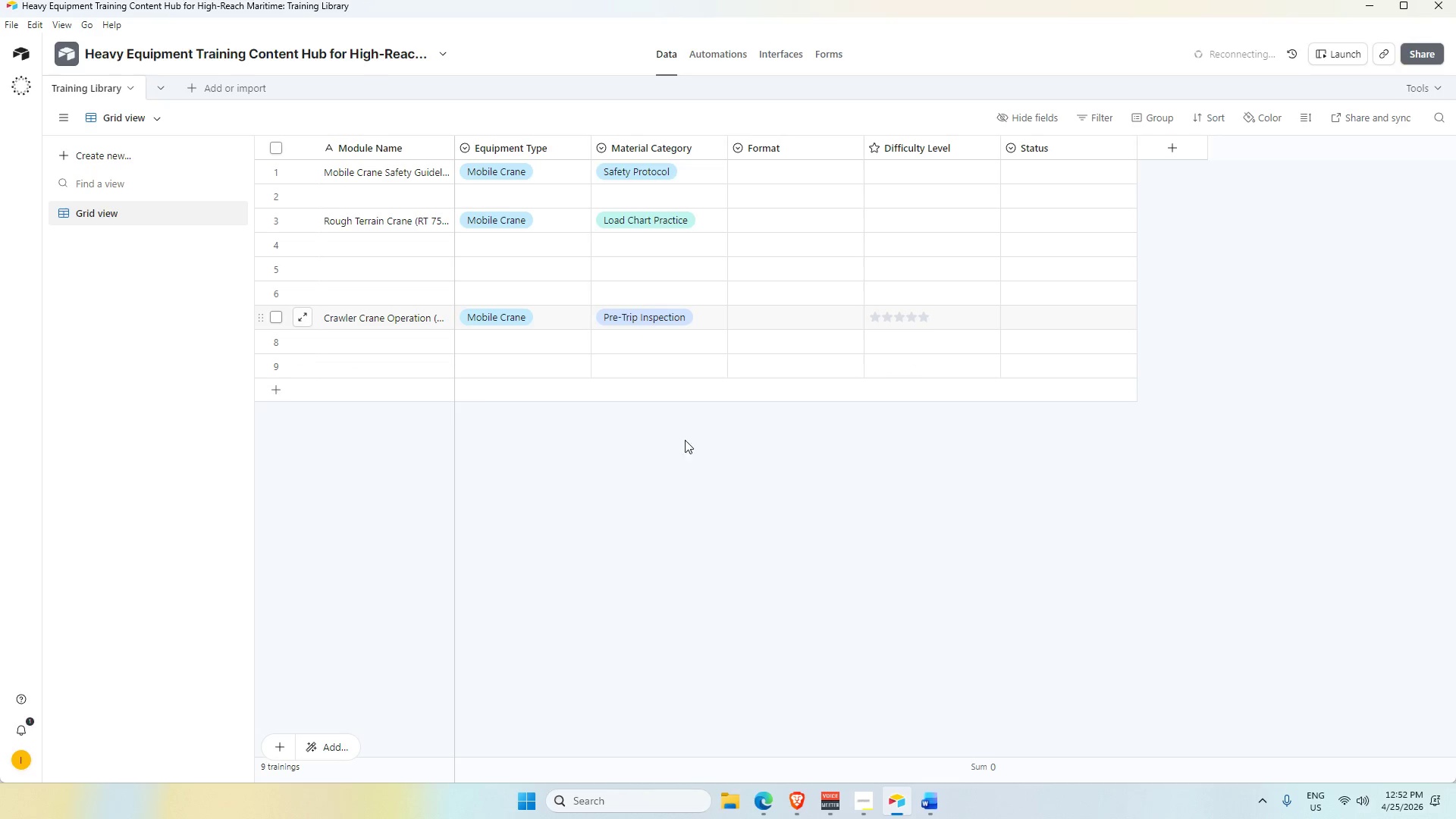 
double_click([387, 372])
 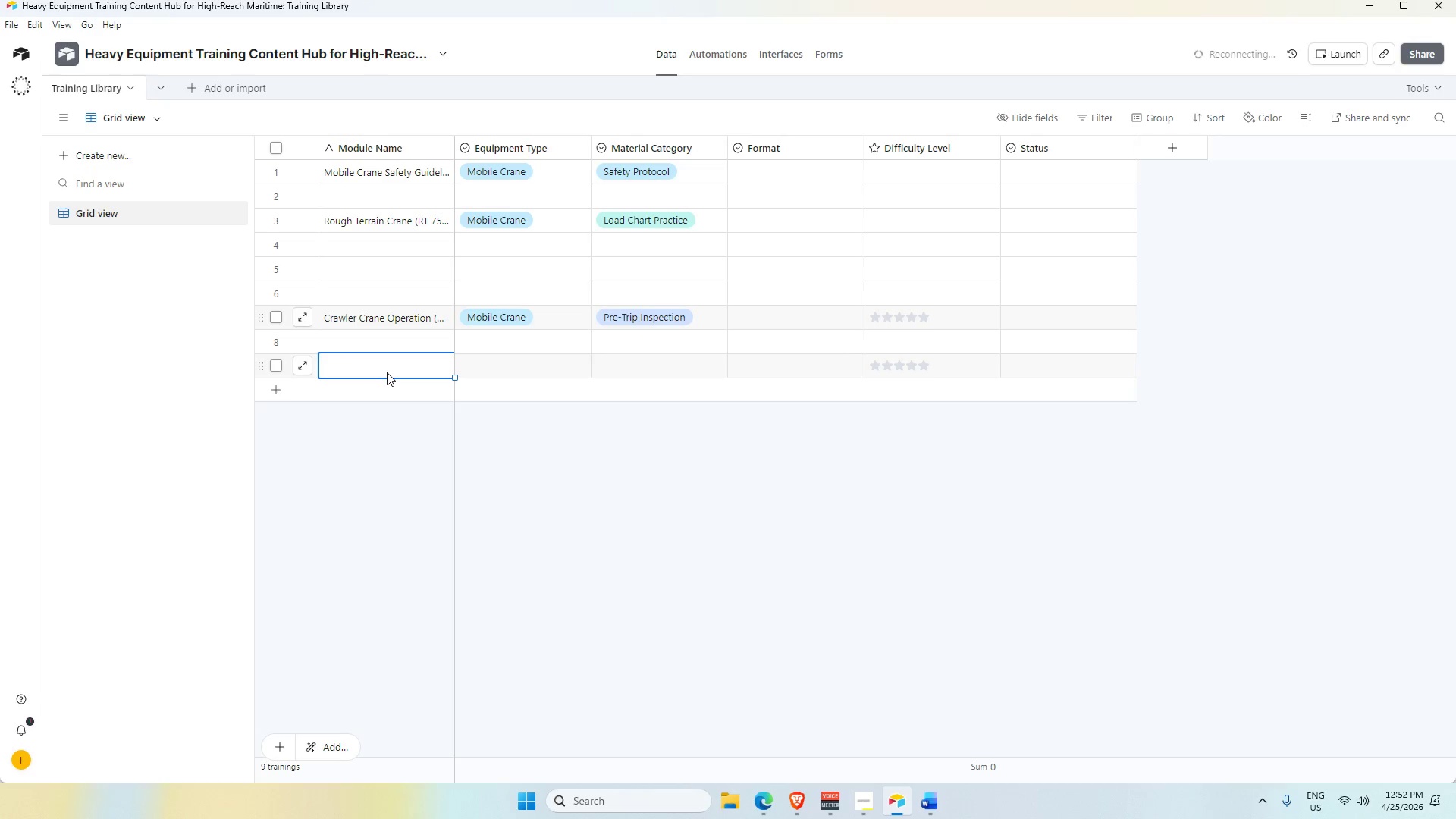 
key(Shift+Enter)
 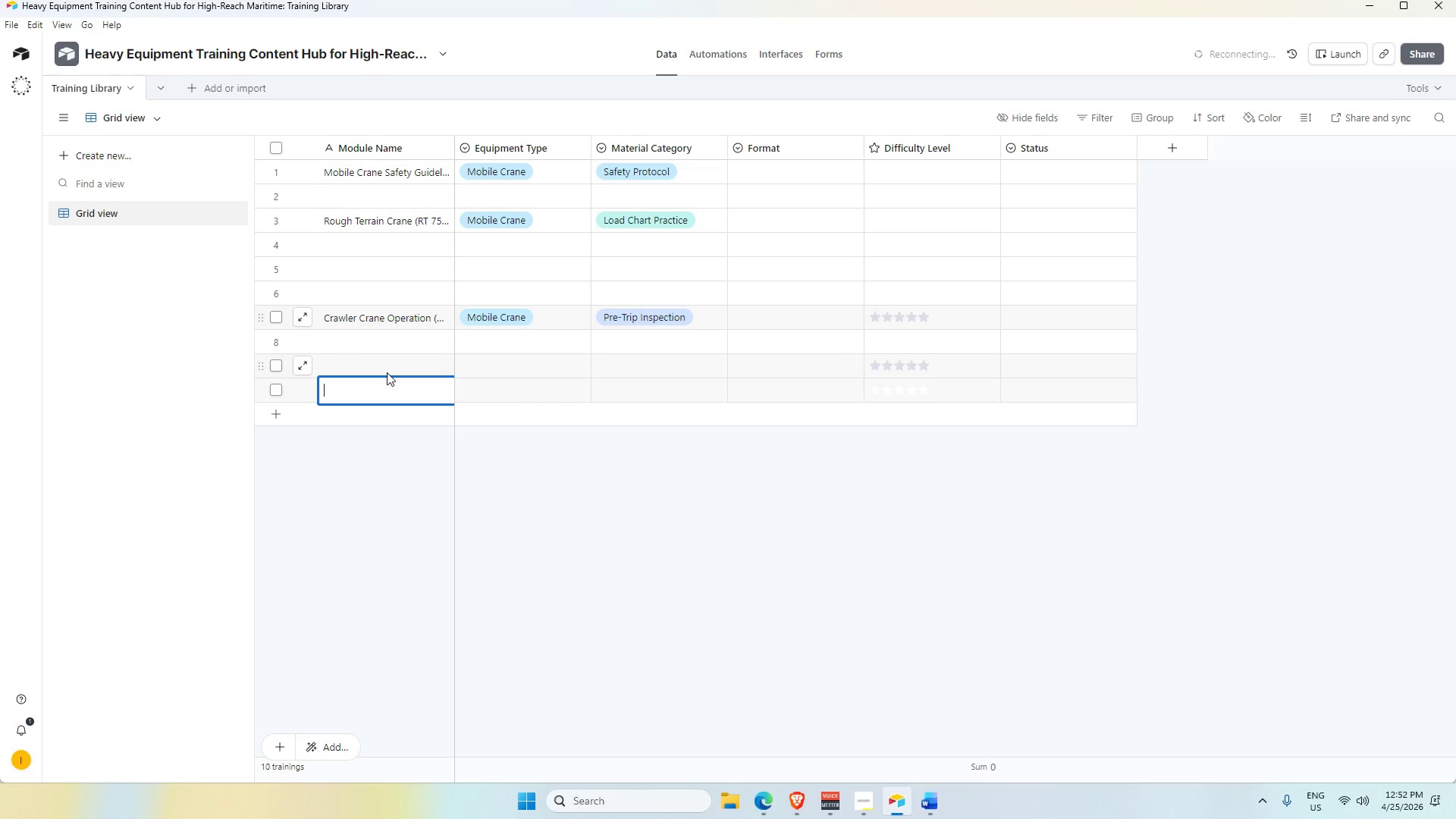 
key(Shift+Enter)
 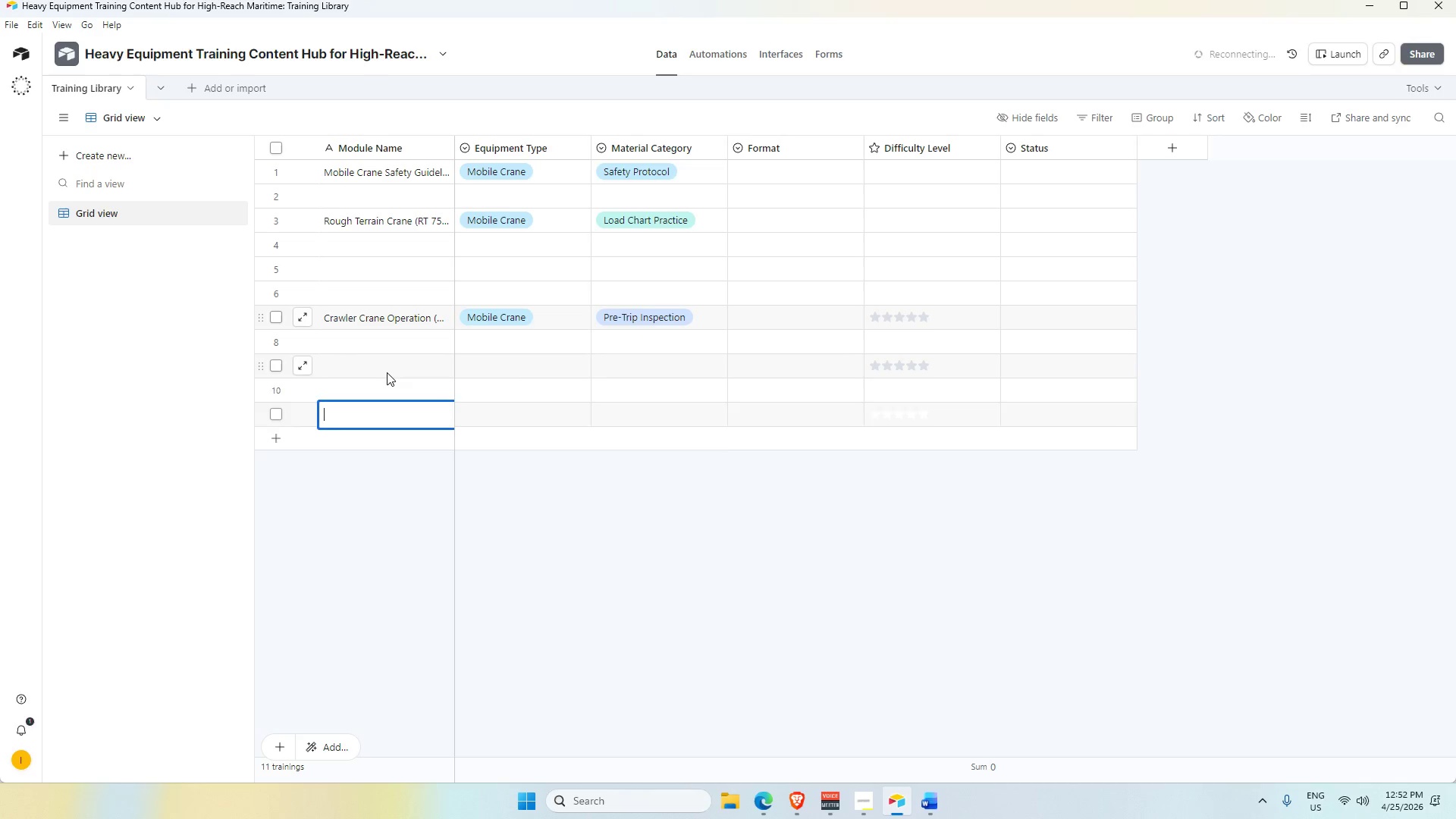 
key(Shift+Enter)
 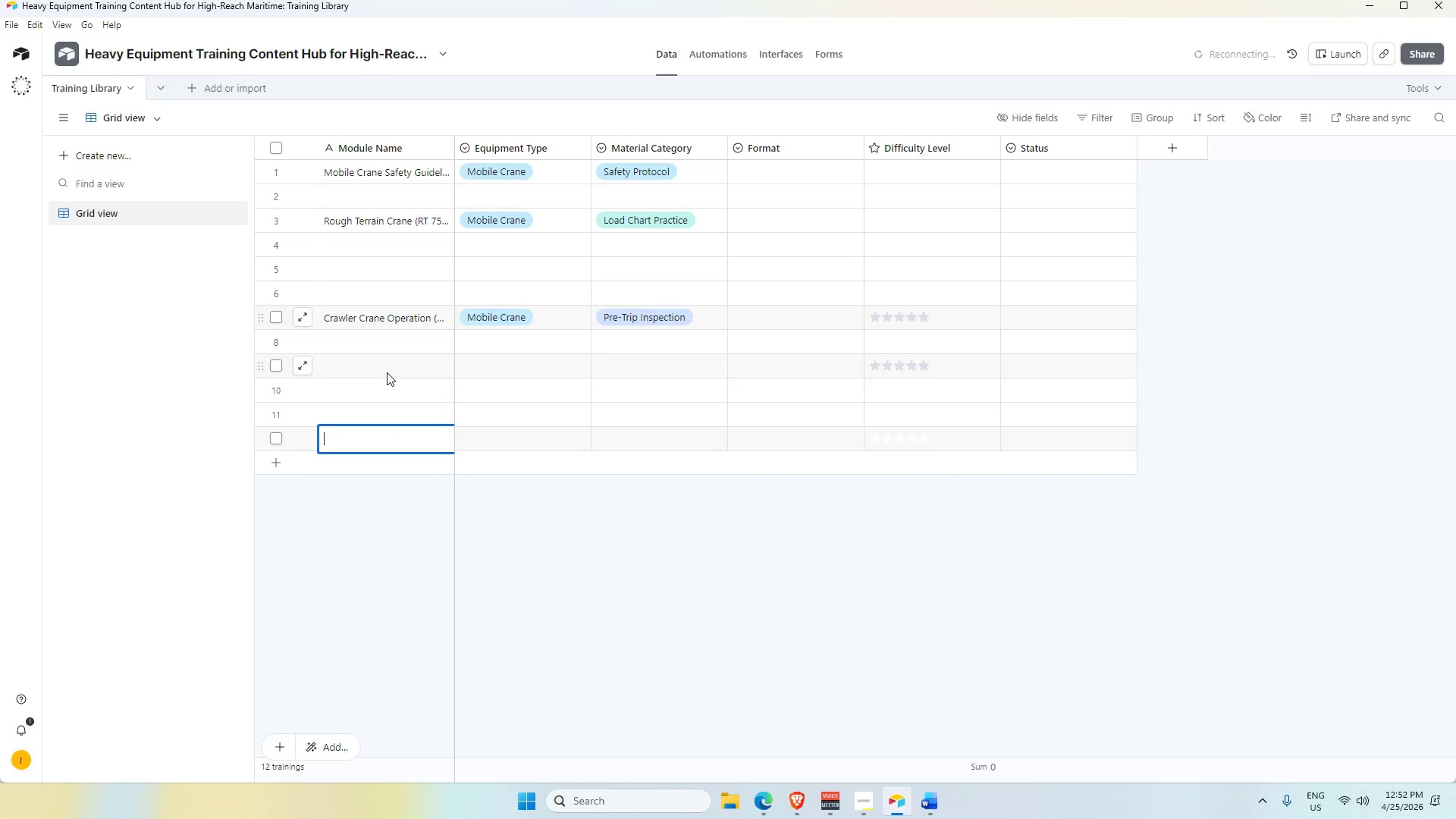 
key(Shift+Enter)
 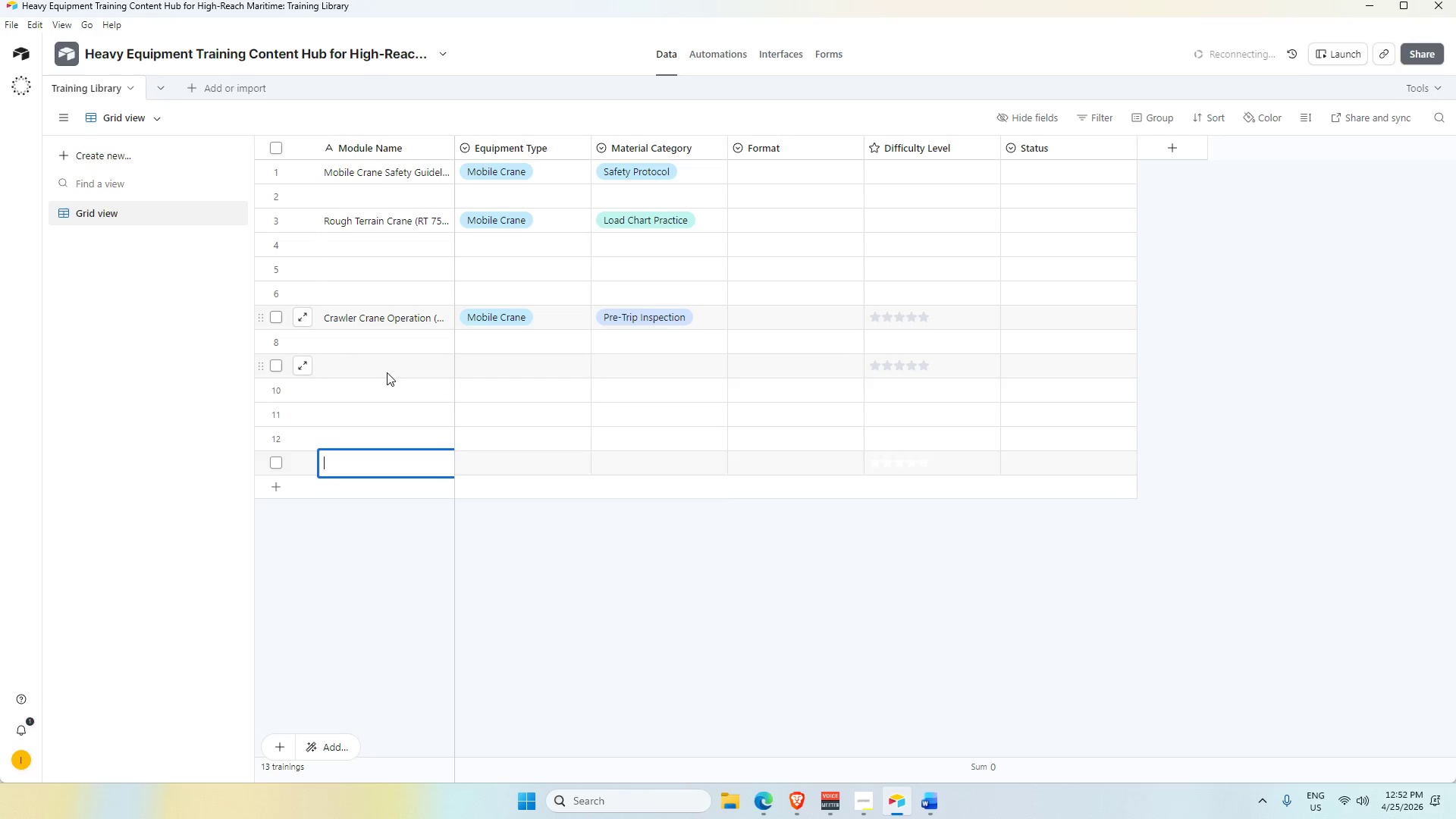 
key(Shift+Enter)
 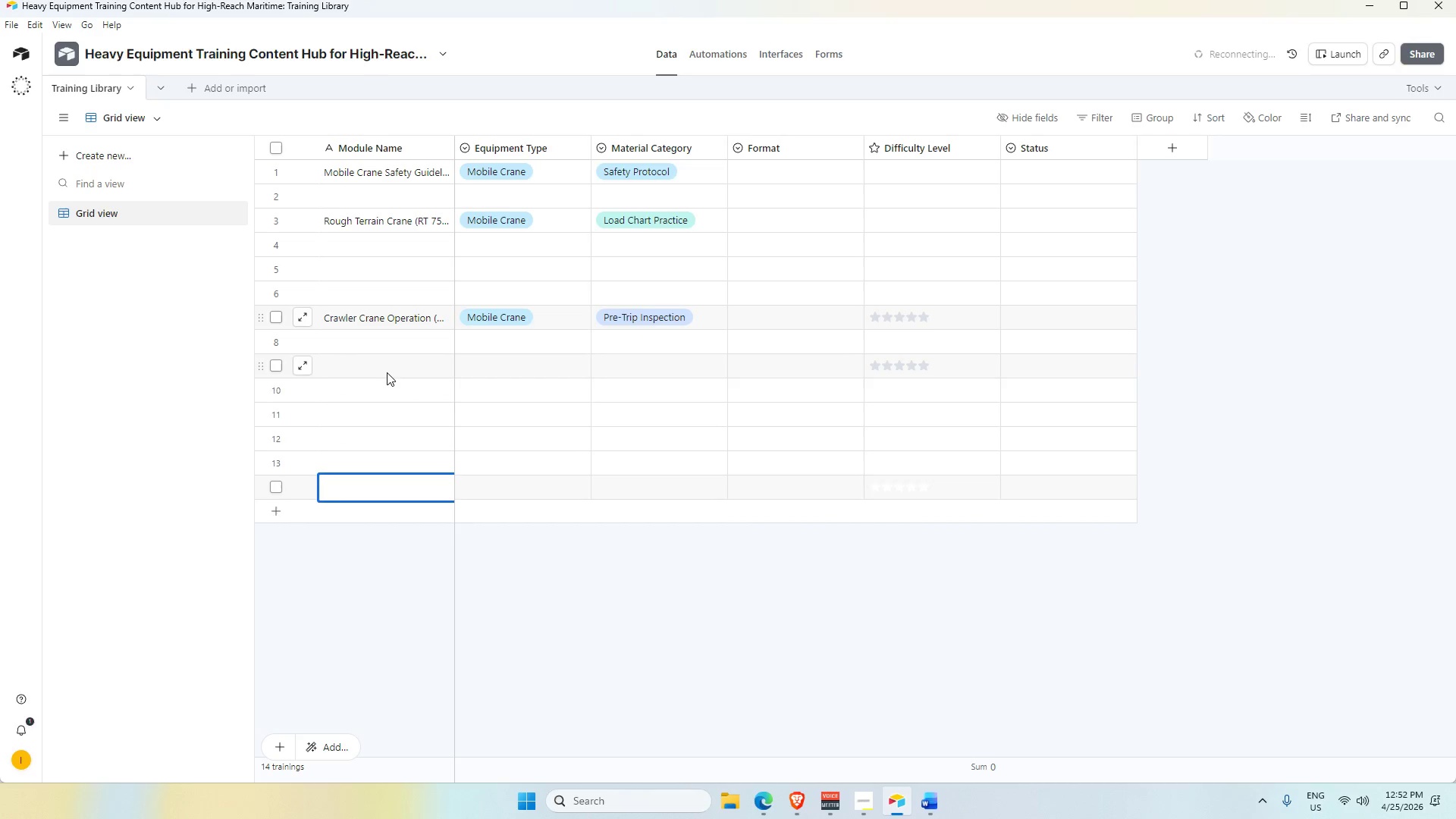 
key(Shift+Enter)
 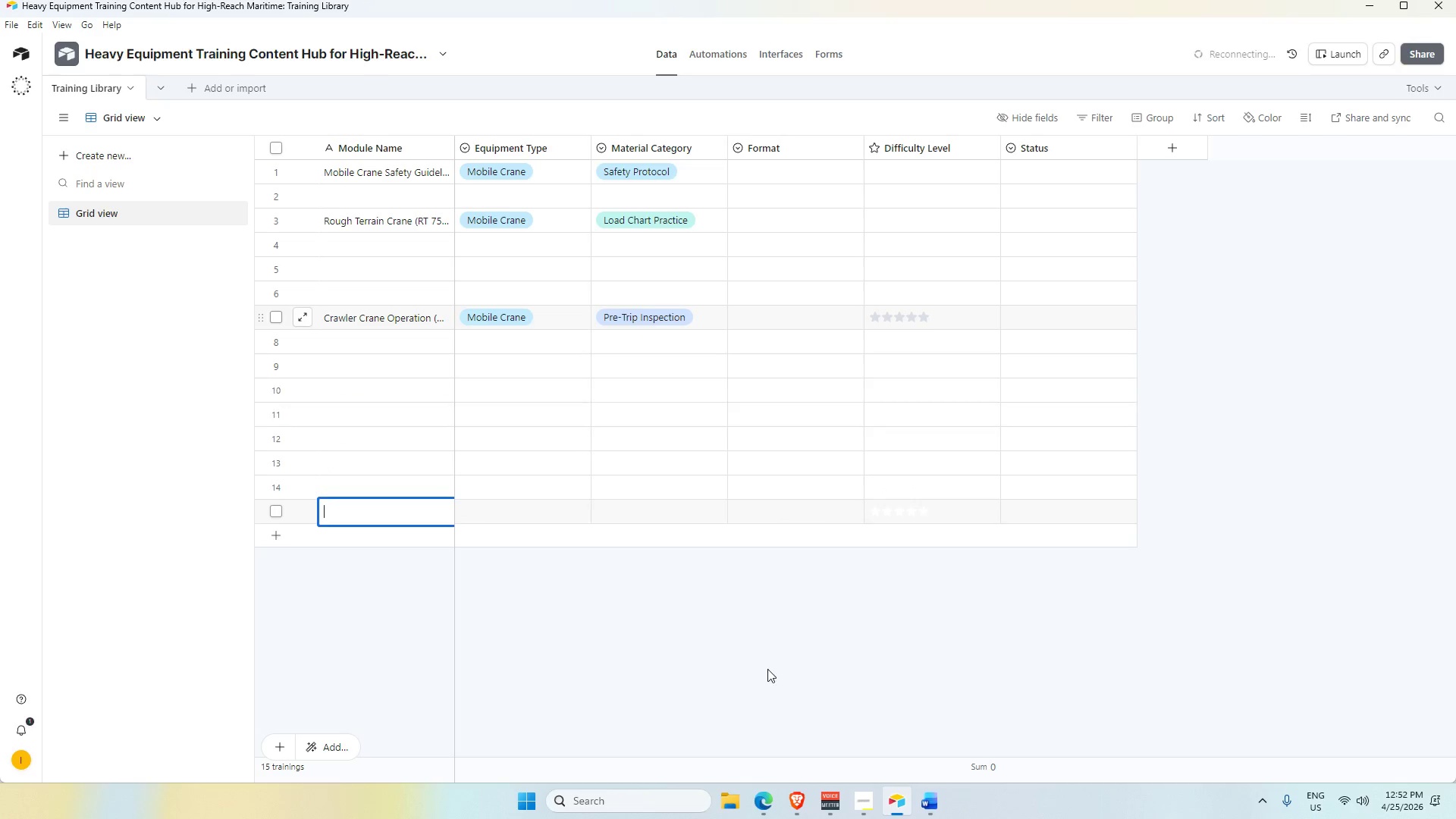 
left_click([765, 665])
 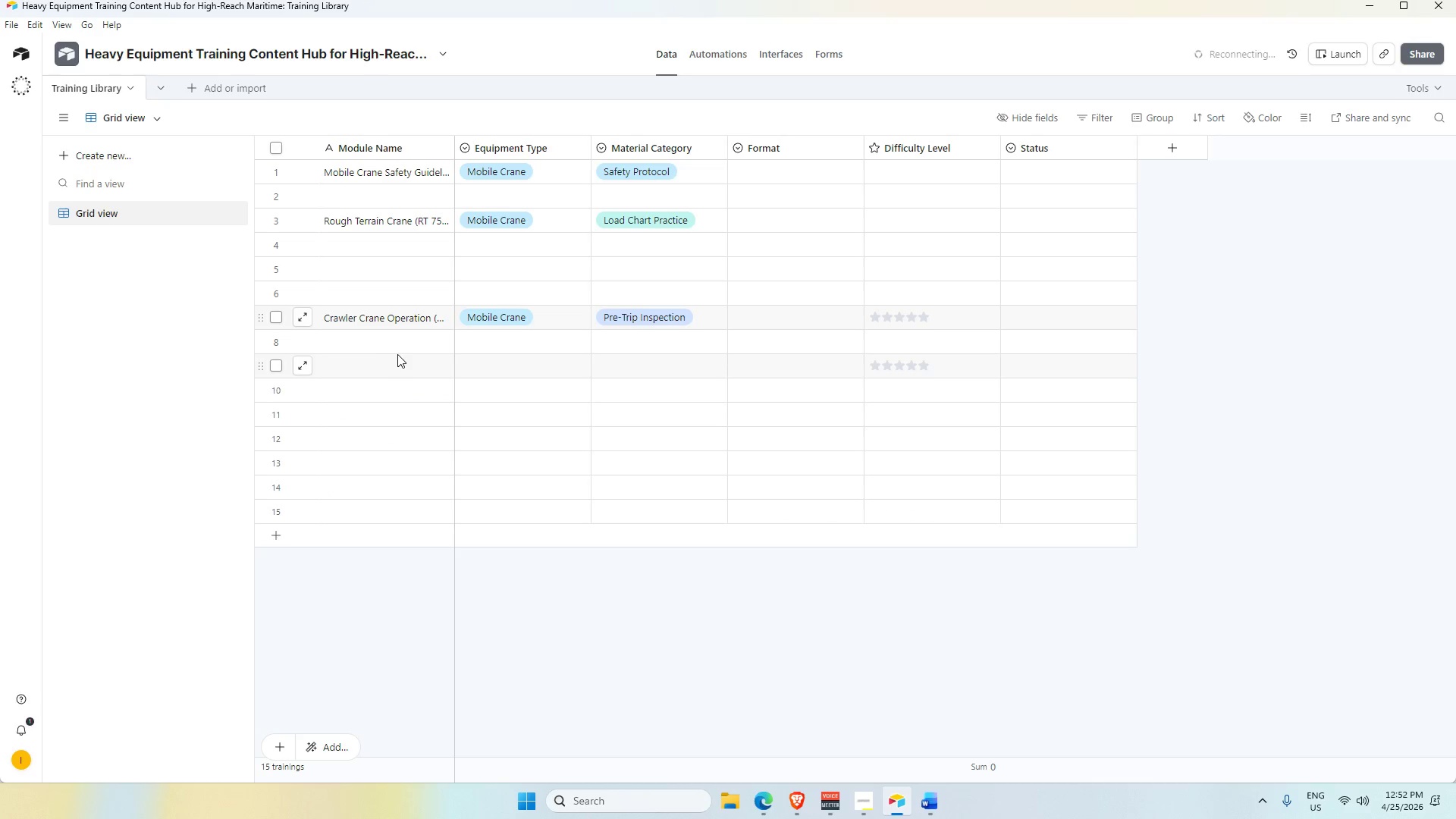 
key(Alt+AltLeft)
 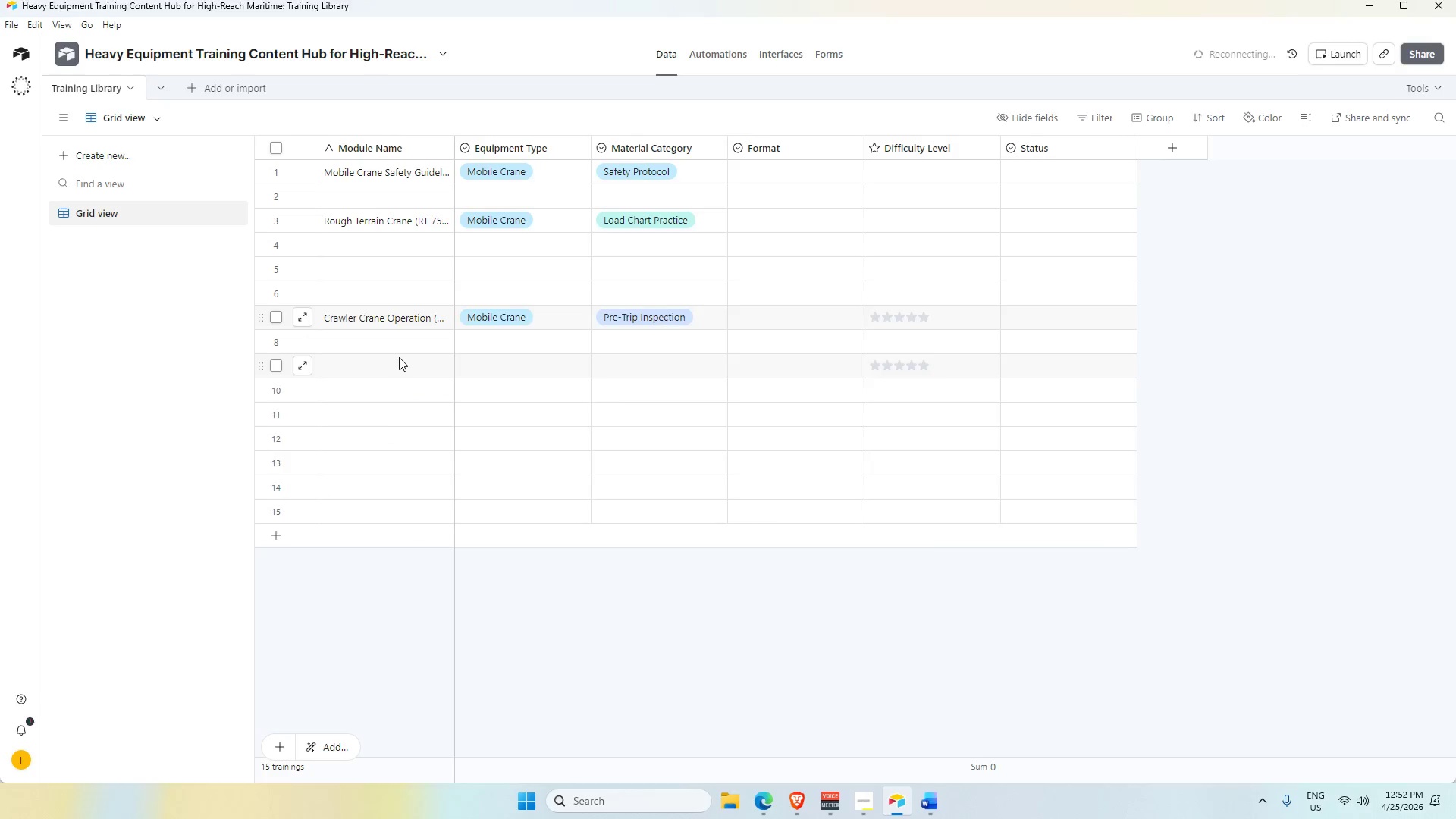 
key(Alt+Tab)
 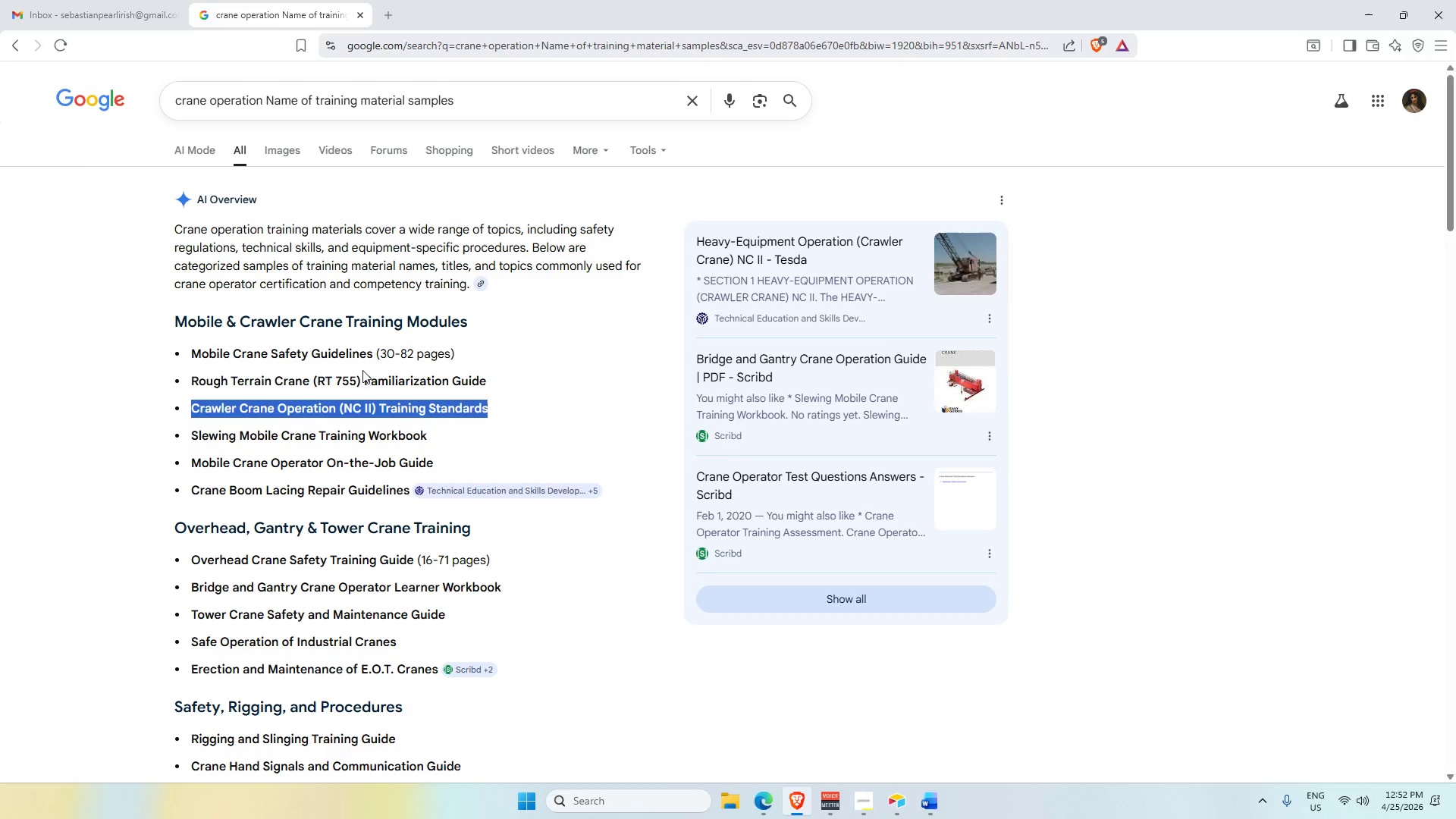 
scroll: coordinate [331, 392], scroll_direction: down, amount: 2.0
 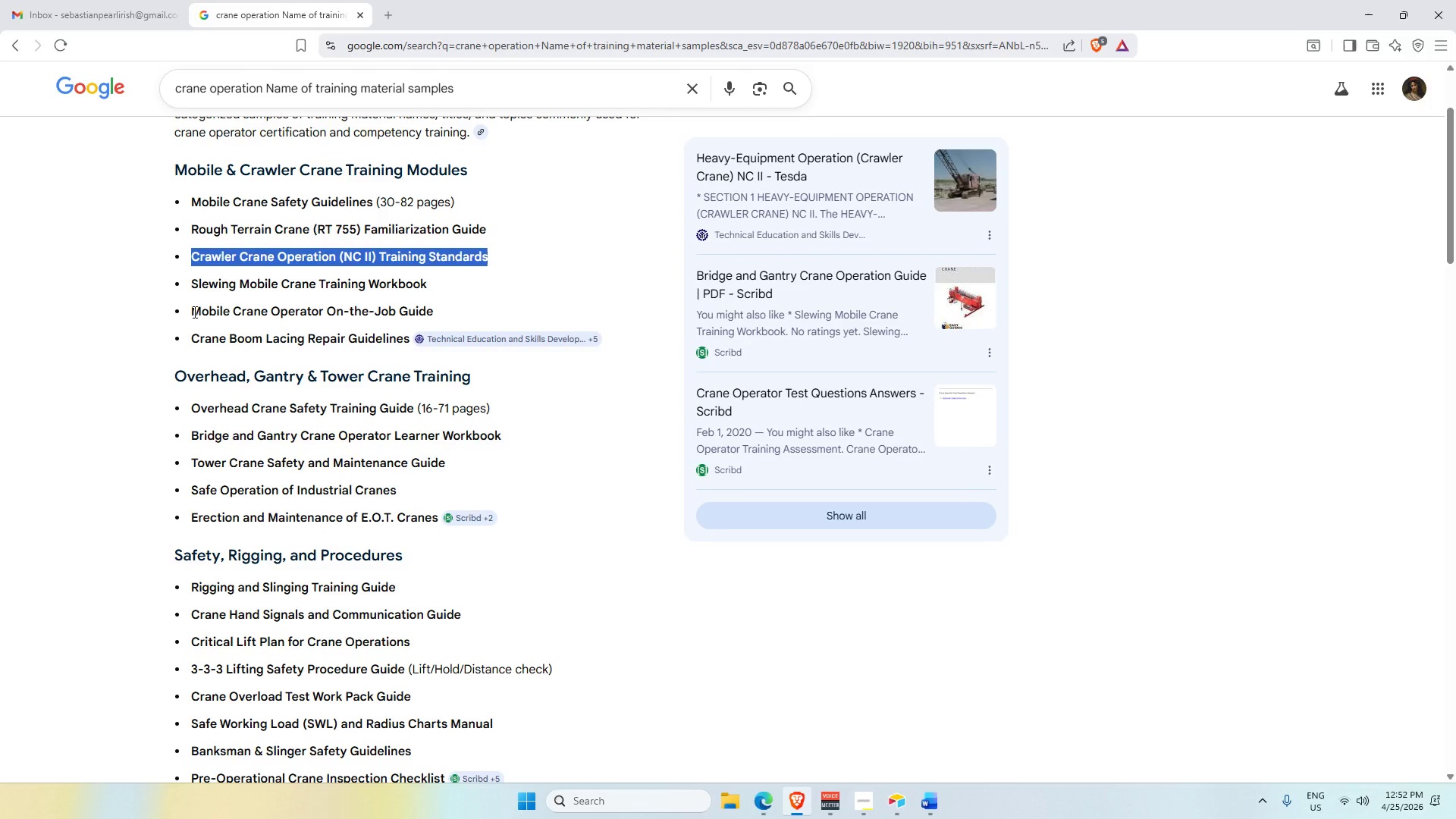 
left_click_drag(start_coordinate=[193, 312], to_coordinate=[434, 307])
 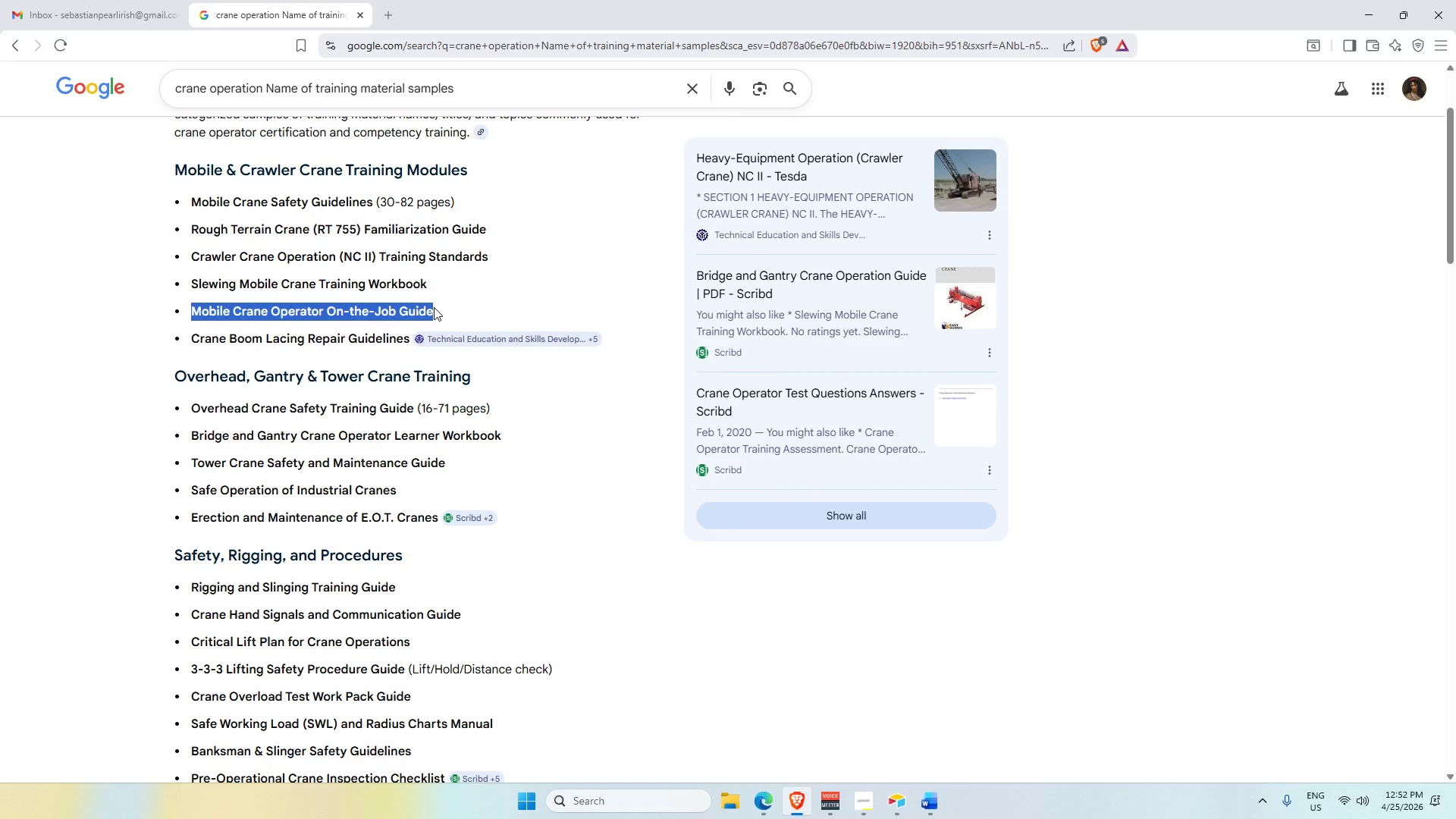 
hold_key(key=ControlLeft, duration=0.66)